 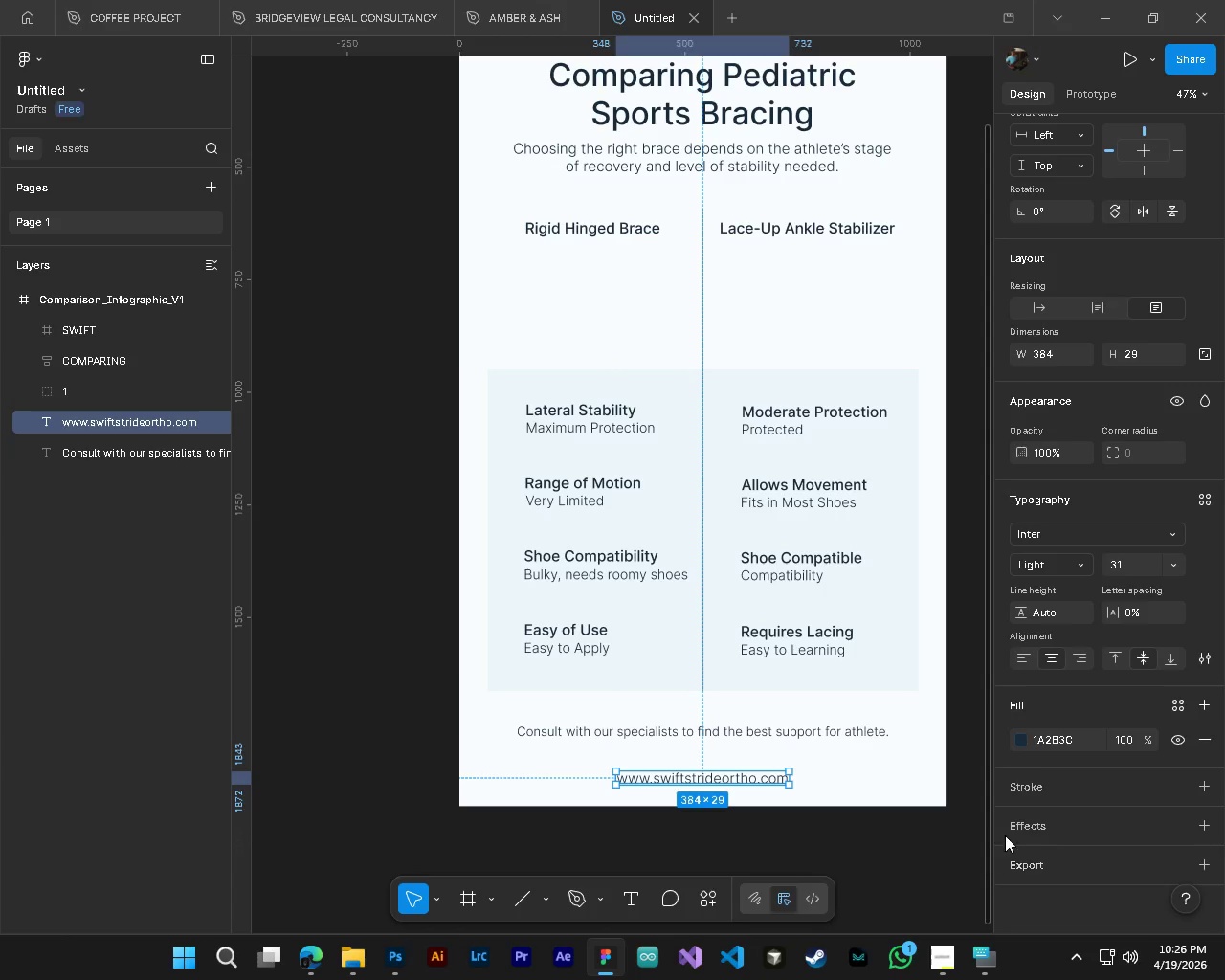 
left_click([1019, 738])
 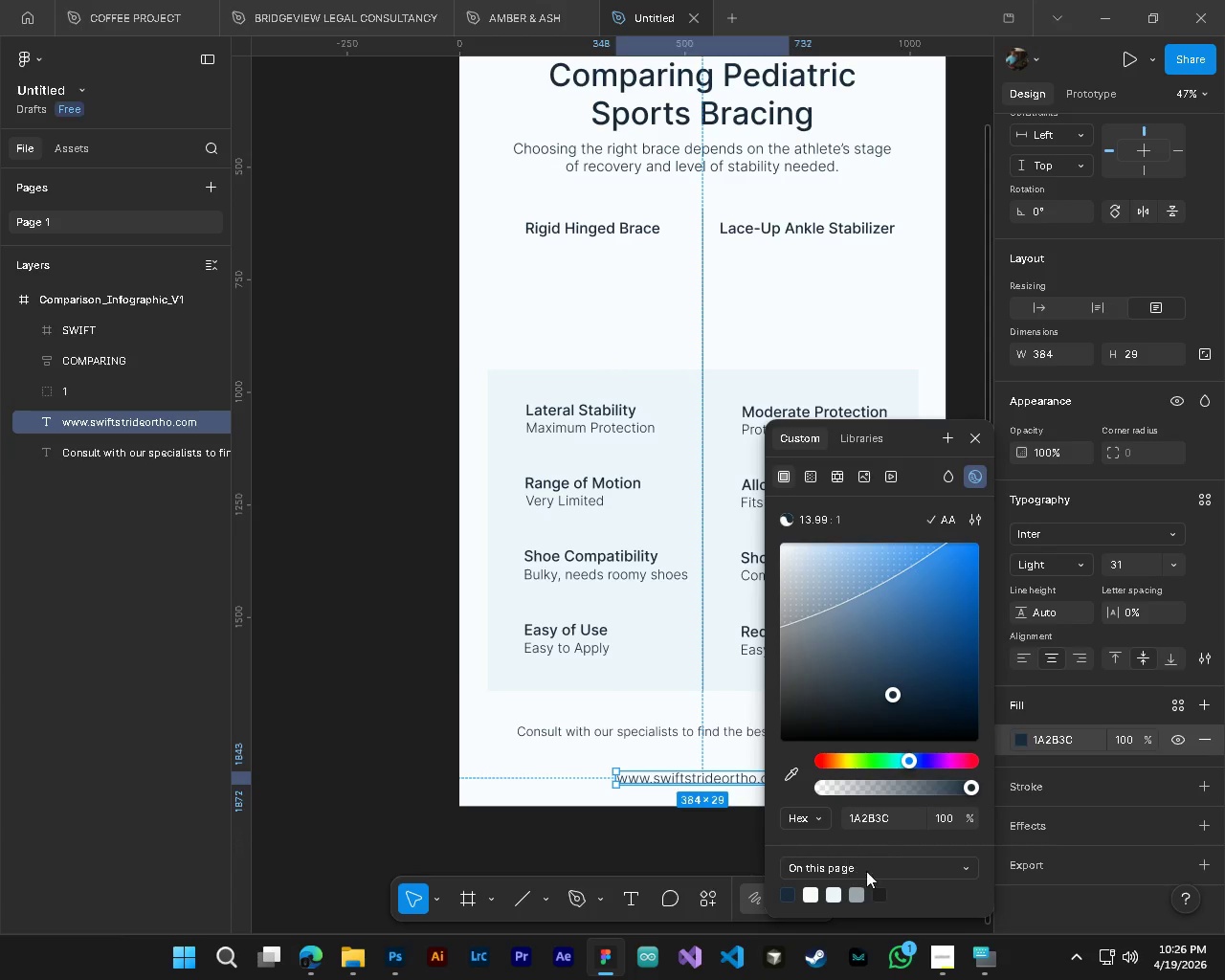 
left_click([883, 822])
 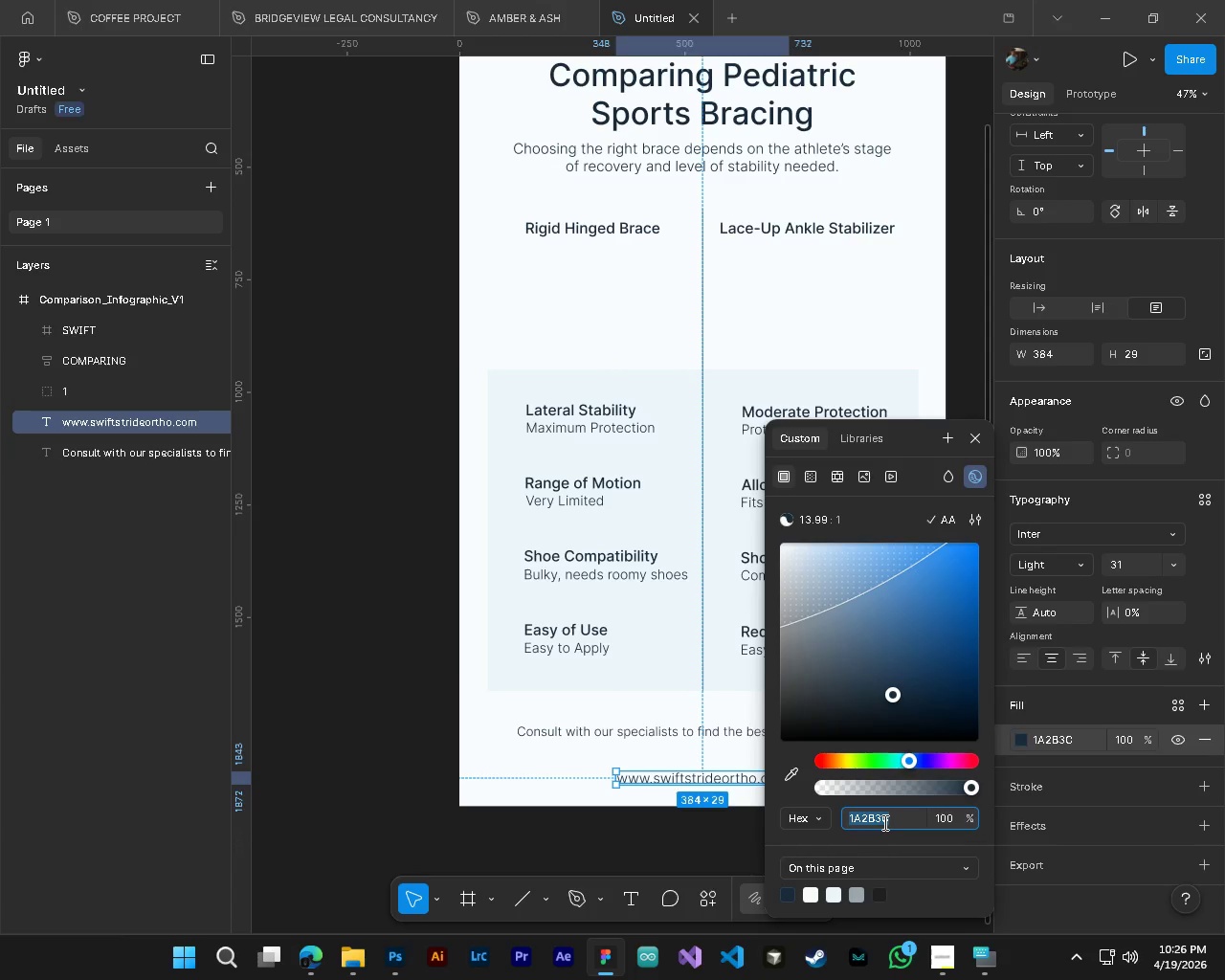 
key(Control+V)
 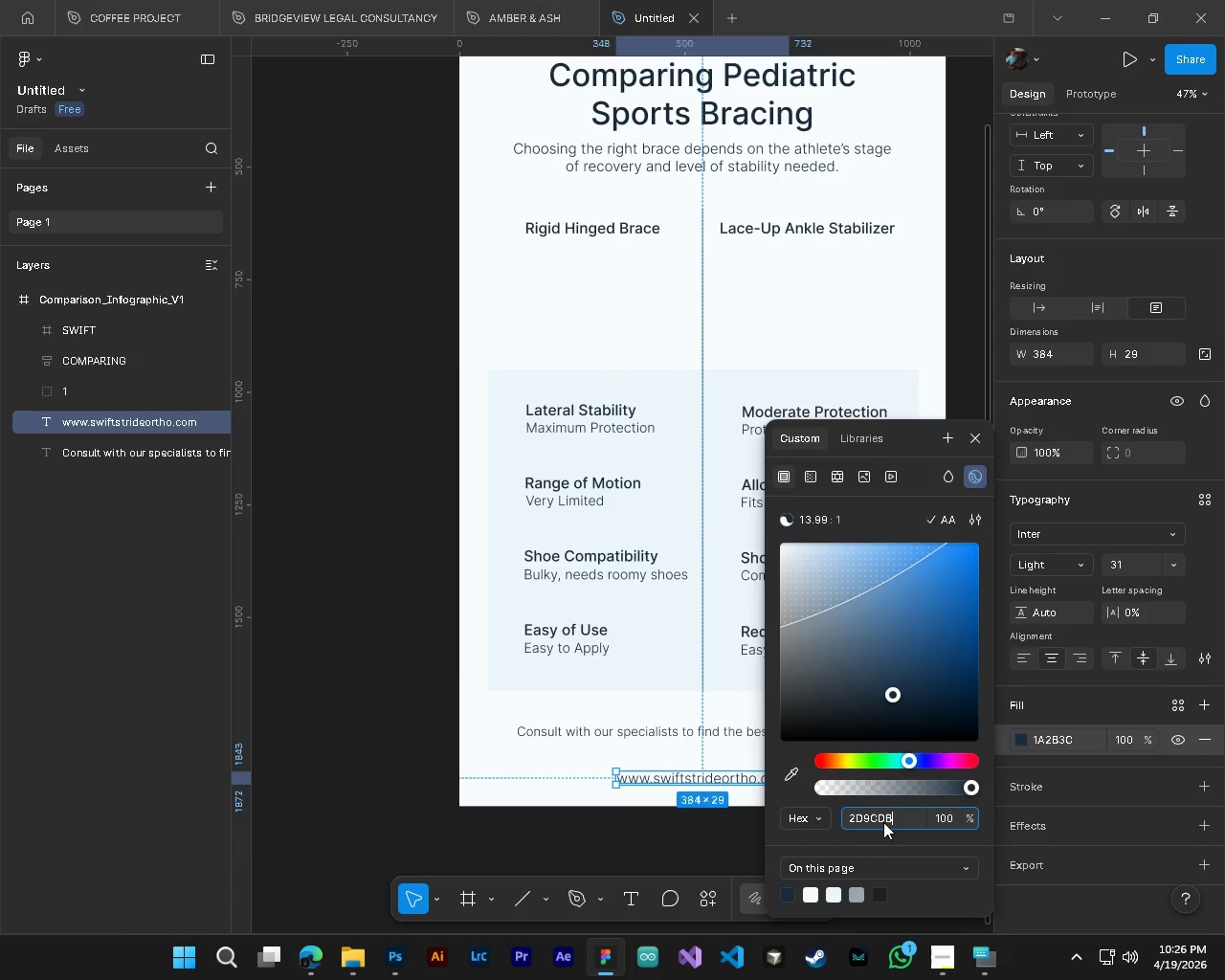 
key(NumpadEnter)
 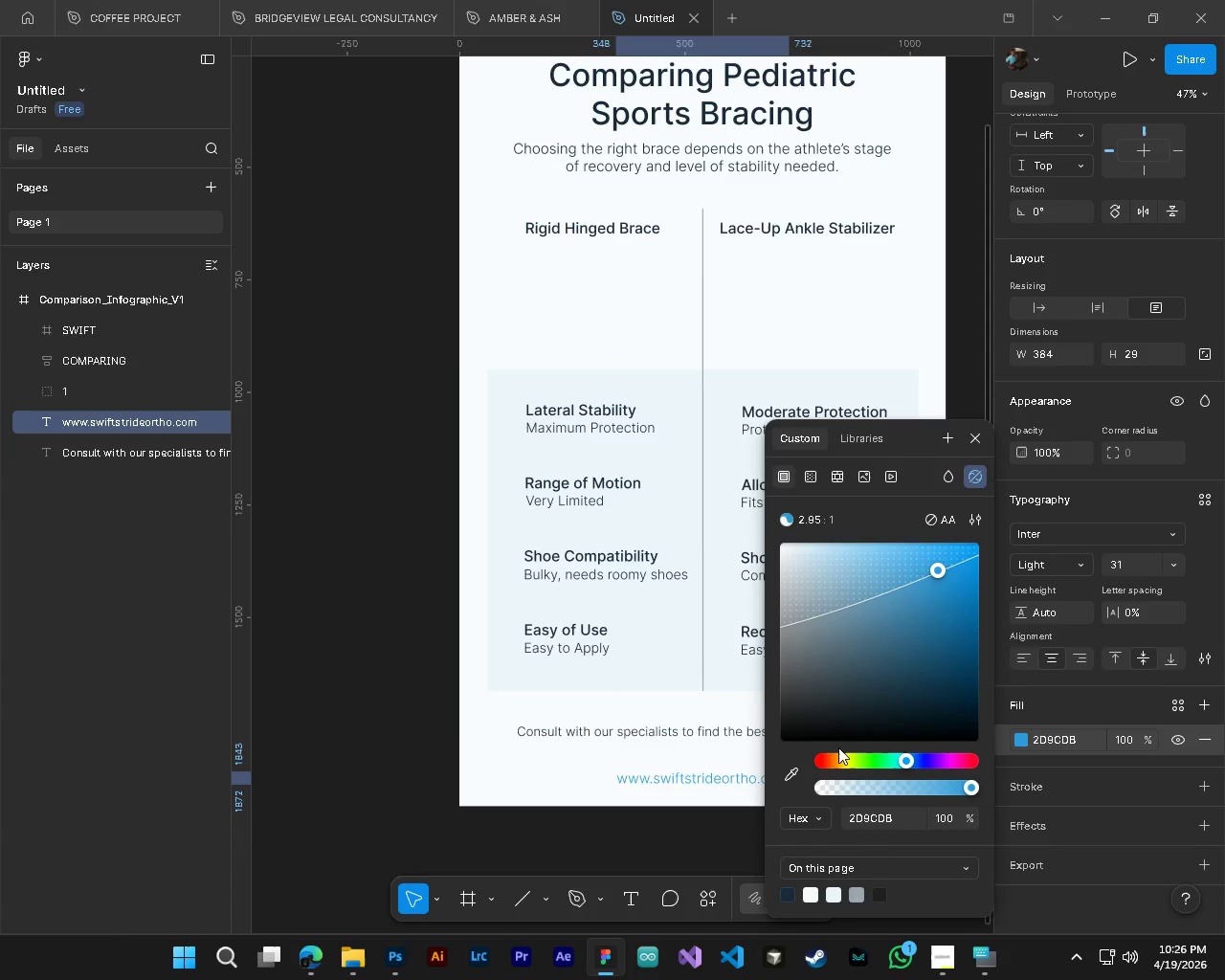 
key(Control+ControlLeft)
 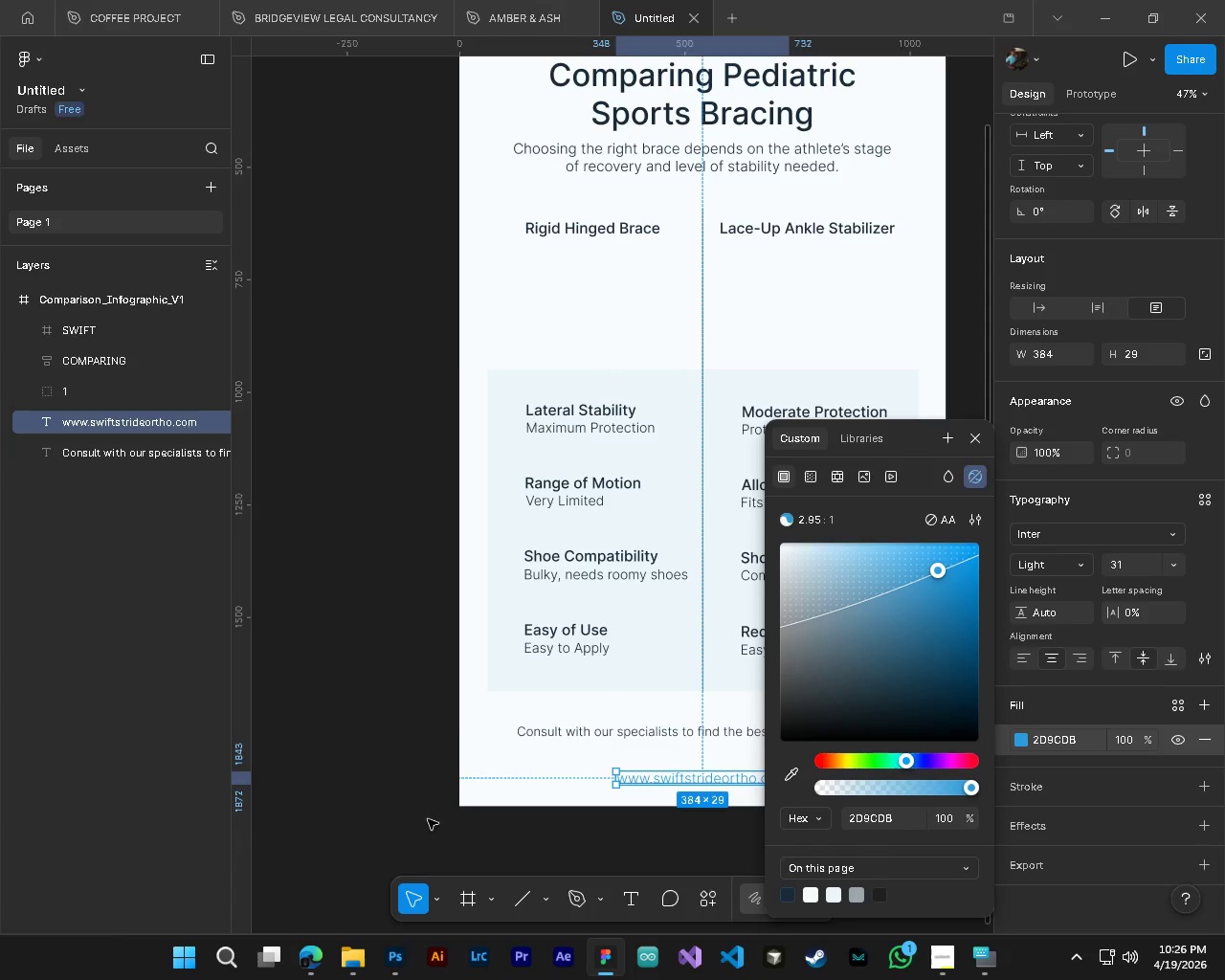 
key(Alt+AltLeft)
 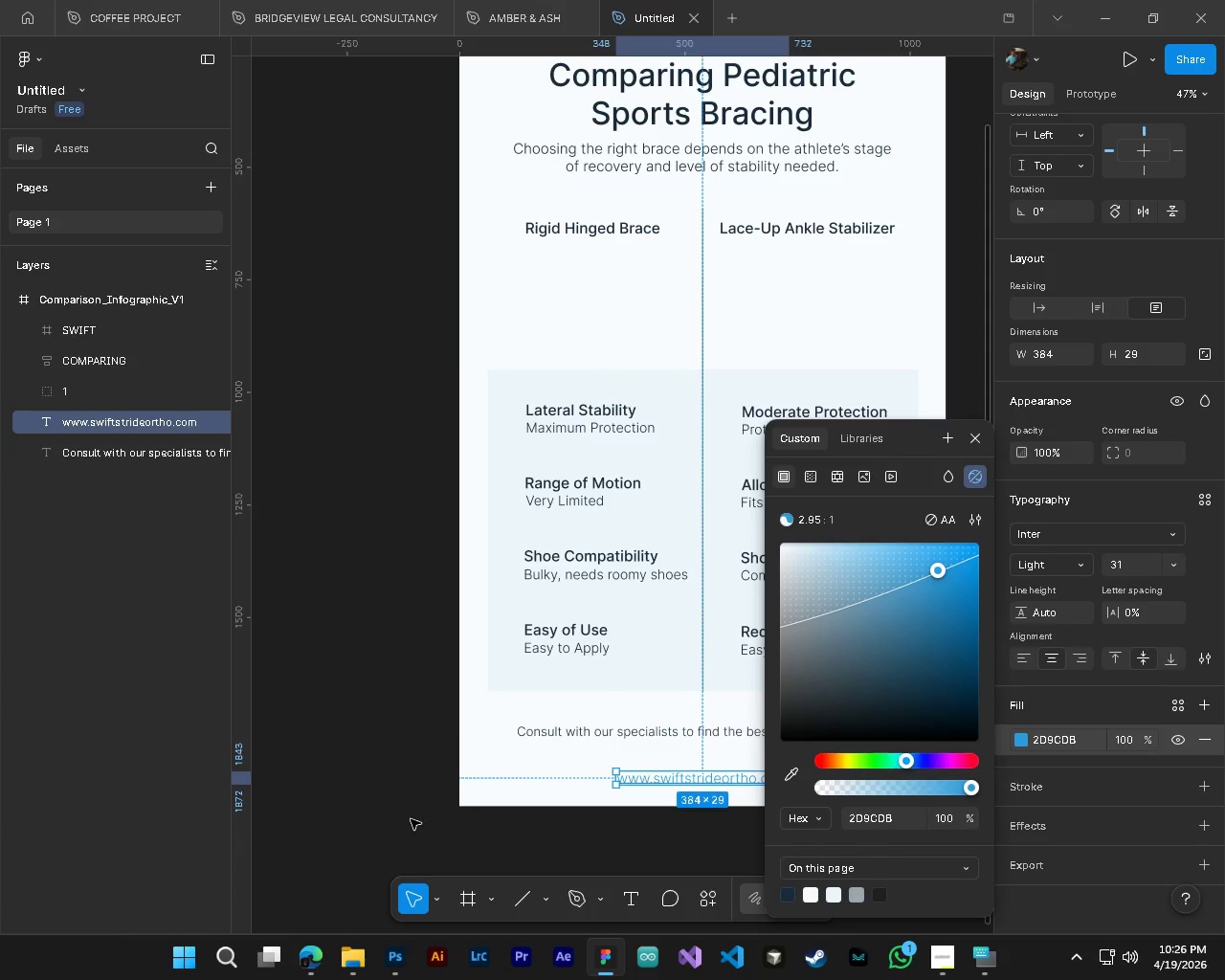 
key(Alt+Control+AltLeft)
 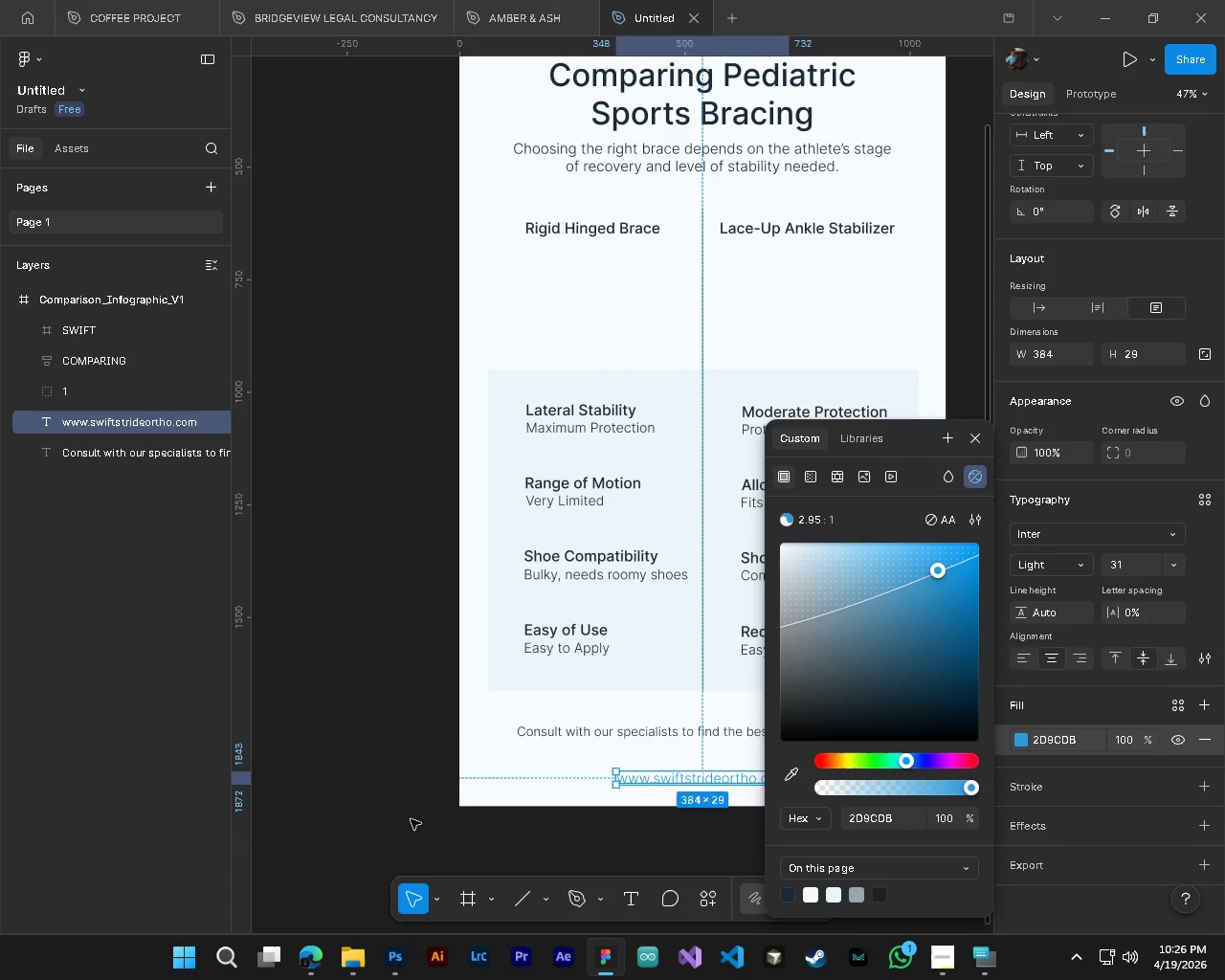 
hold_key(key=AltLeft, duration=1.66)
 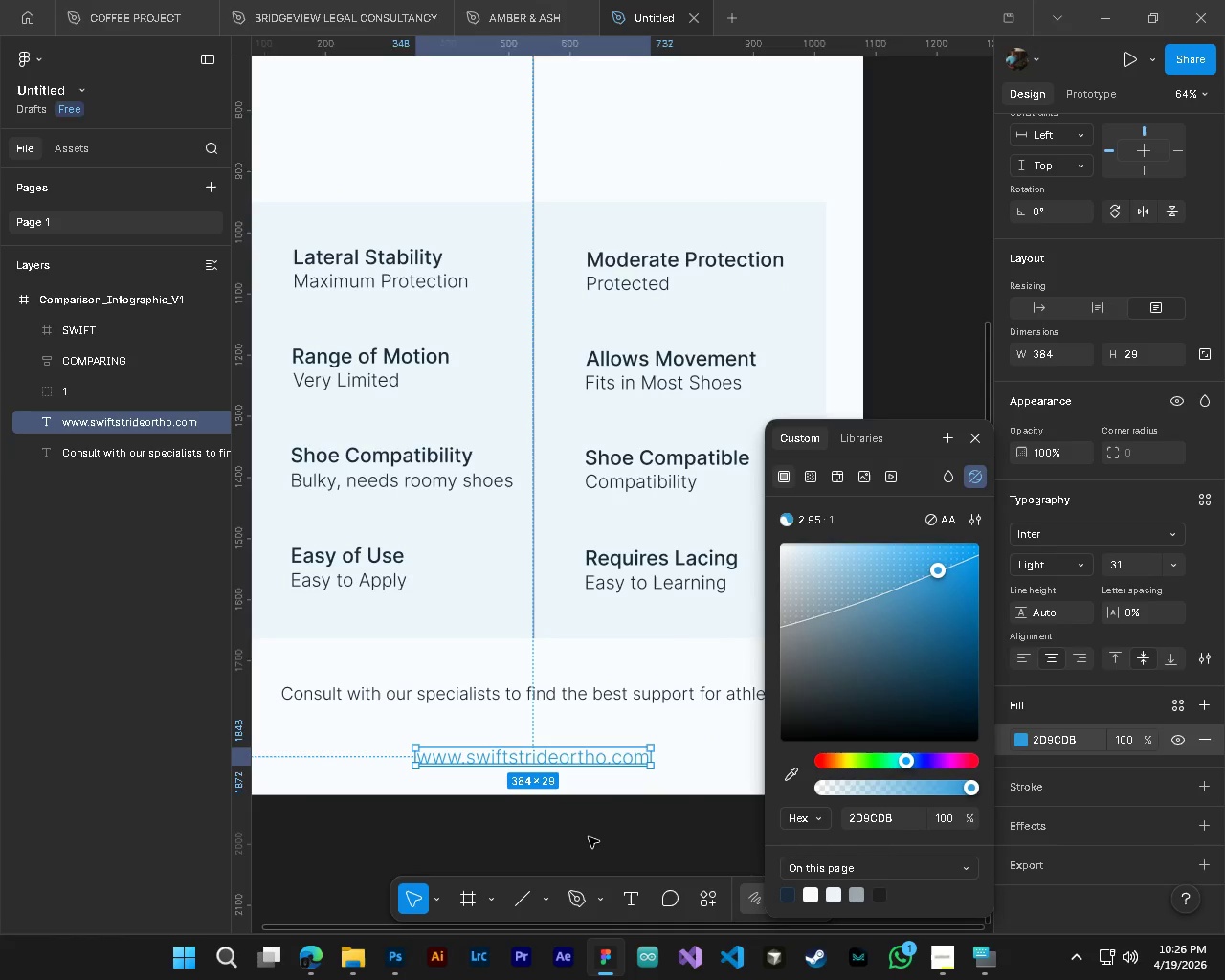 
hold_key(key=ShiftLeft, duration=0.67)
 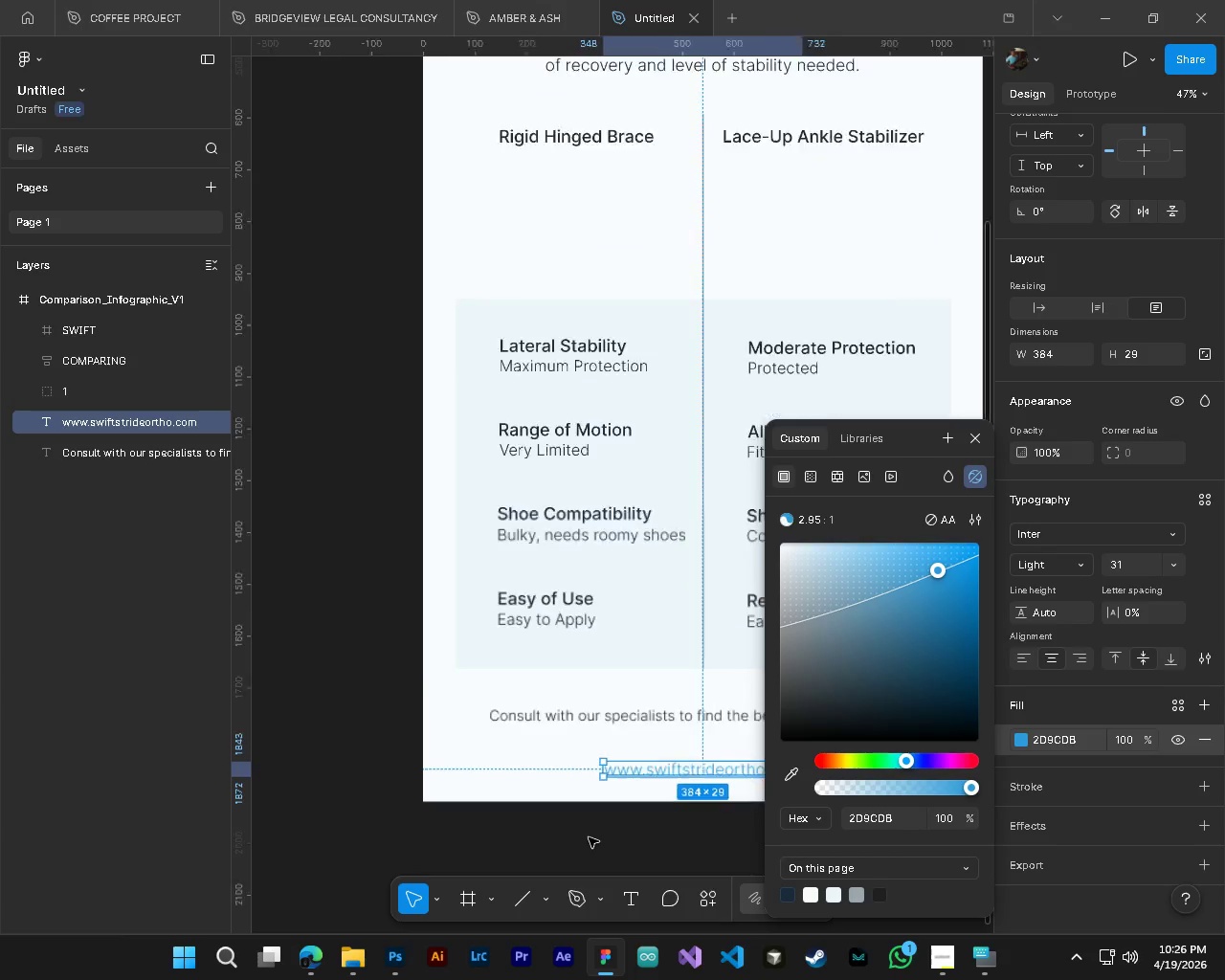 
hold_key(key=ControlLeft, duration=0.52)
 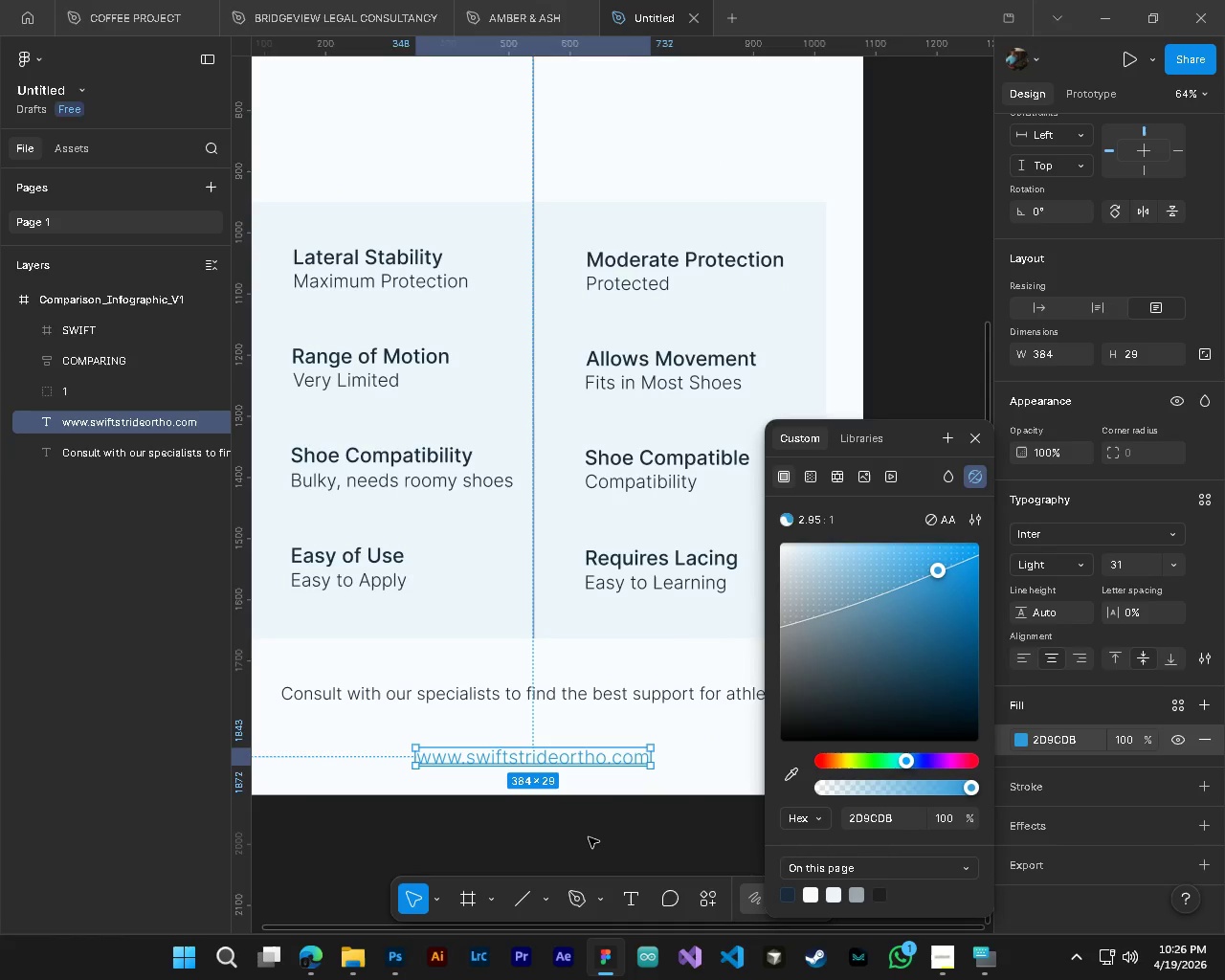 
scroll: coordinate [411, 819], scroll_direction: down, amount: 2.0
 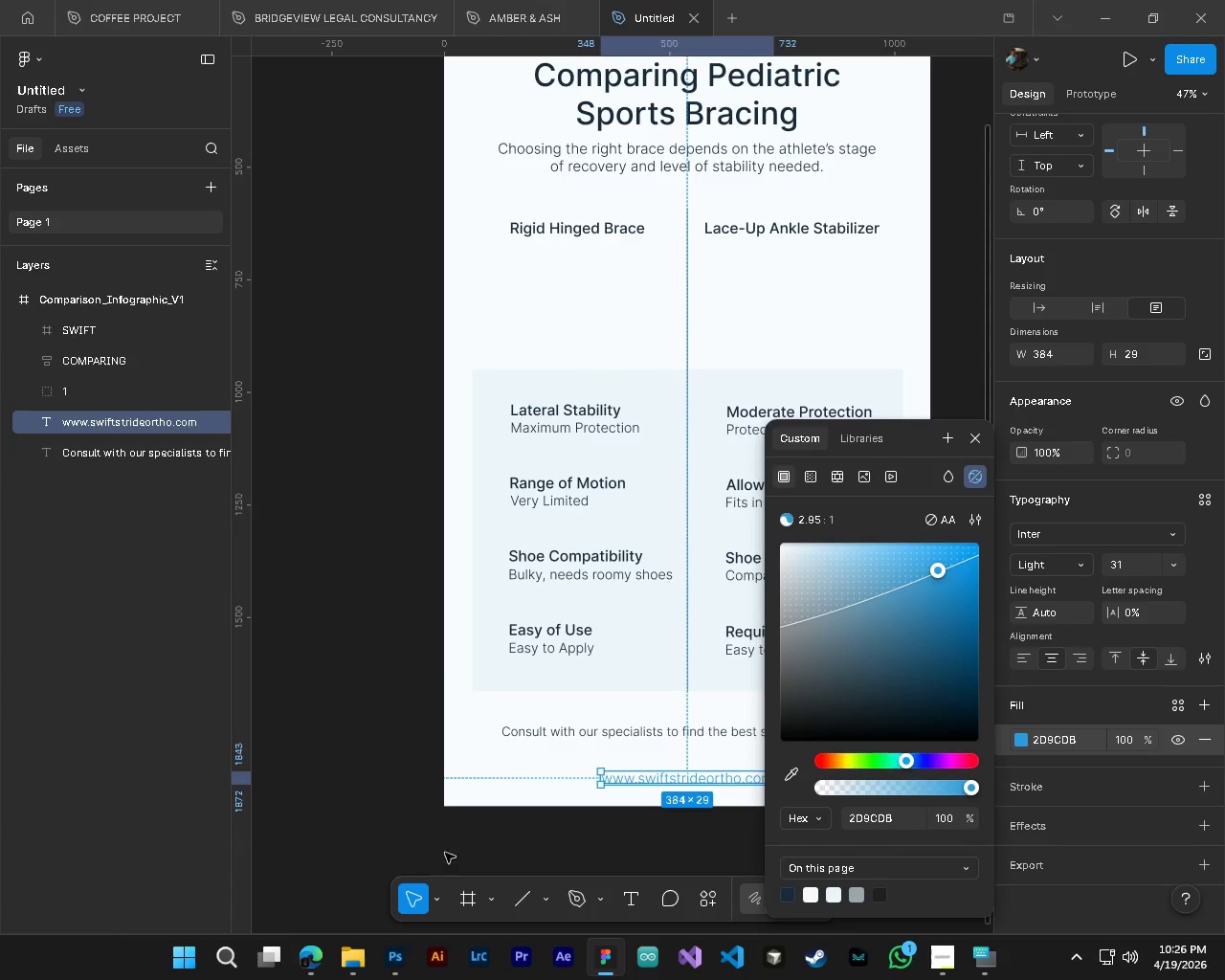 
hold_key(key=ShiftLeft, duration=0.62)
scroll: coordinate [589, 837], scroll_direction: down, amount: 1.0
 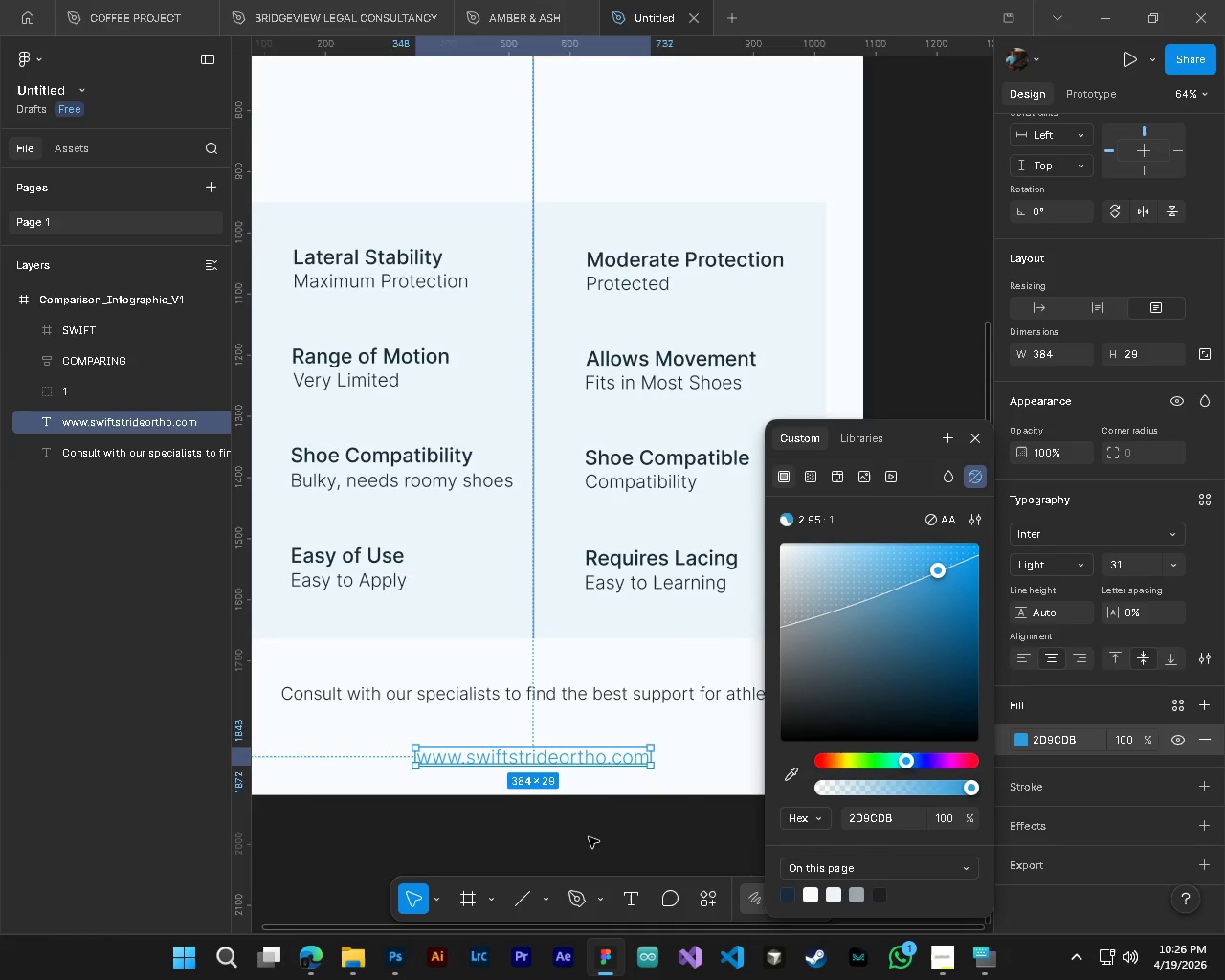 
left_click([969, 436])
 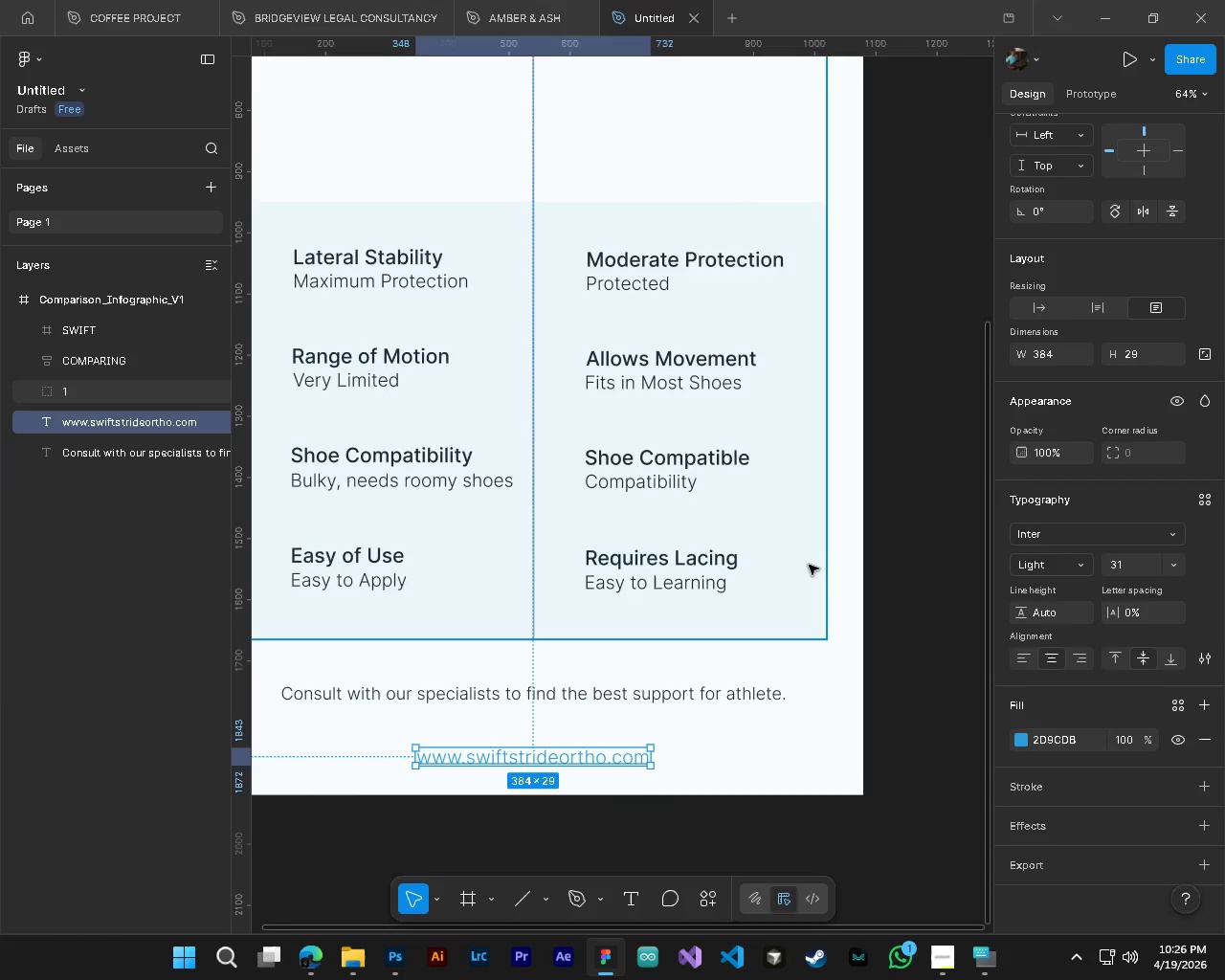 
left_click([907, 590])
 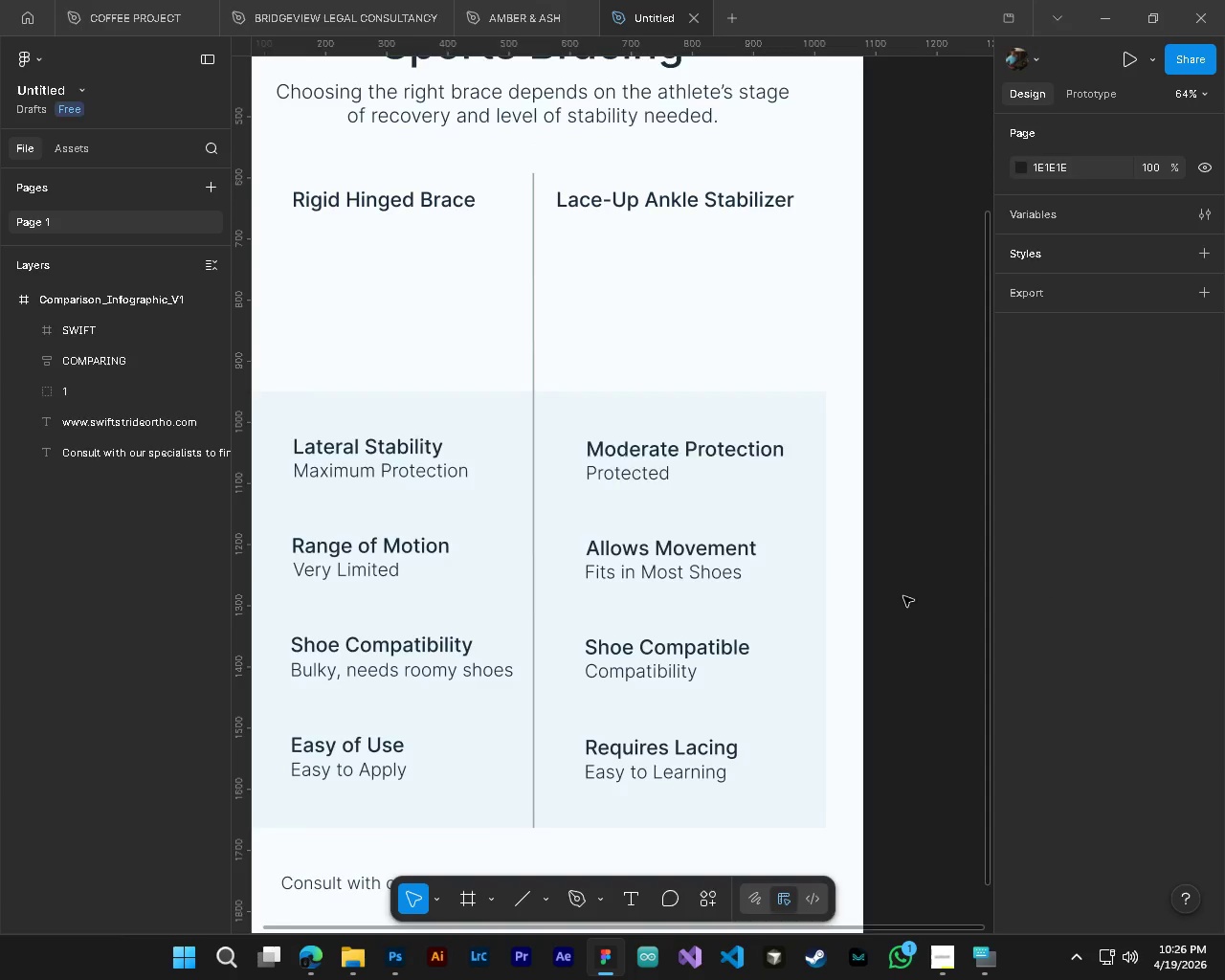 
scroll: coordinate [809, 565], scroll_direction: up, amount: 4.0
 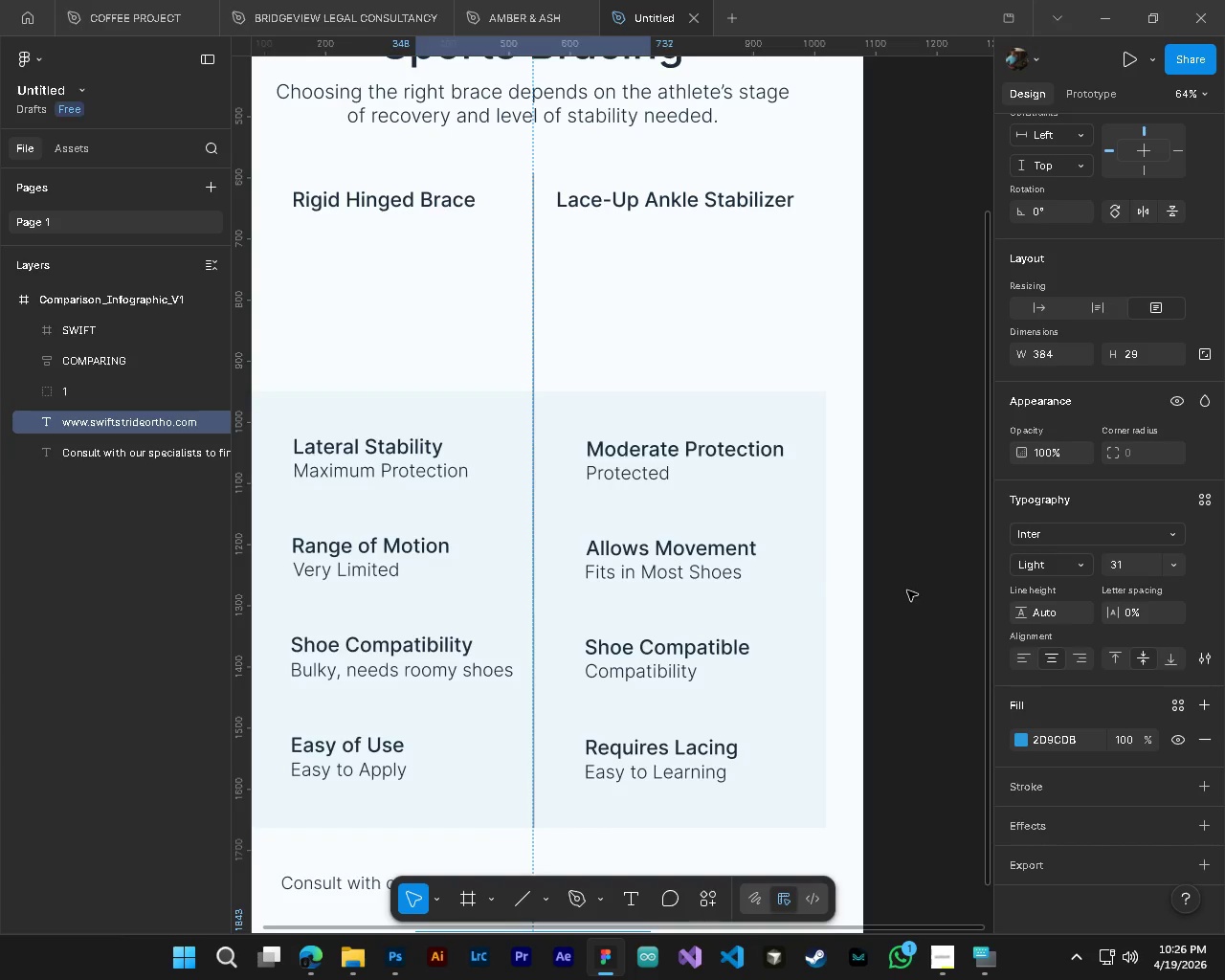 
scroll: coordinate [835, 762], scroll_direction: down, amount: 5.0
 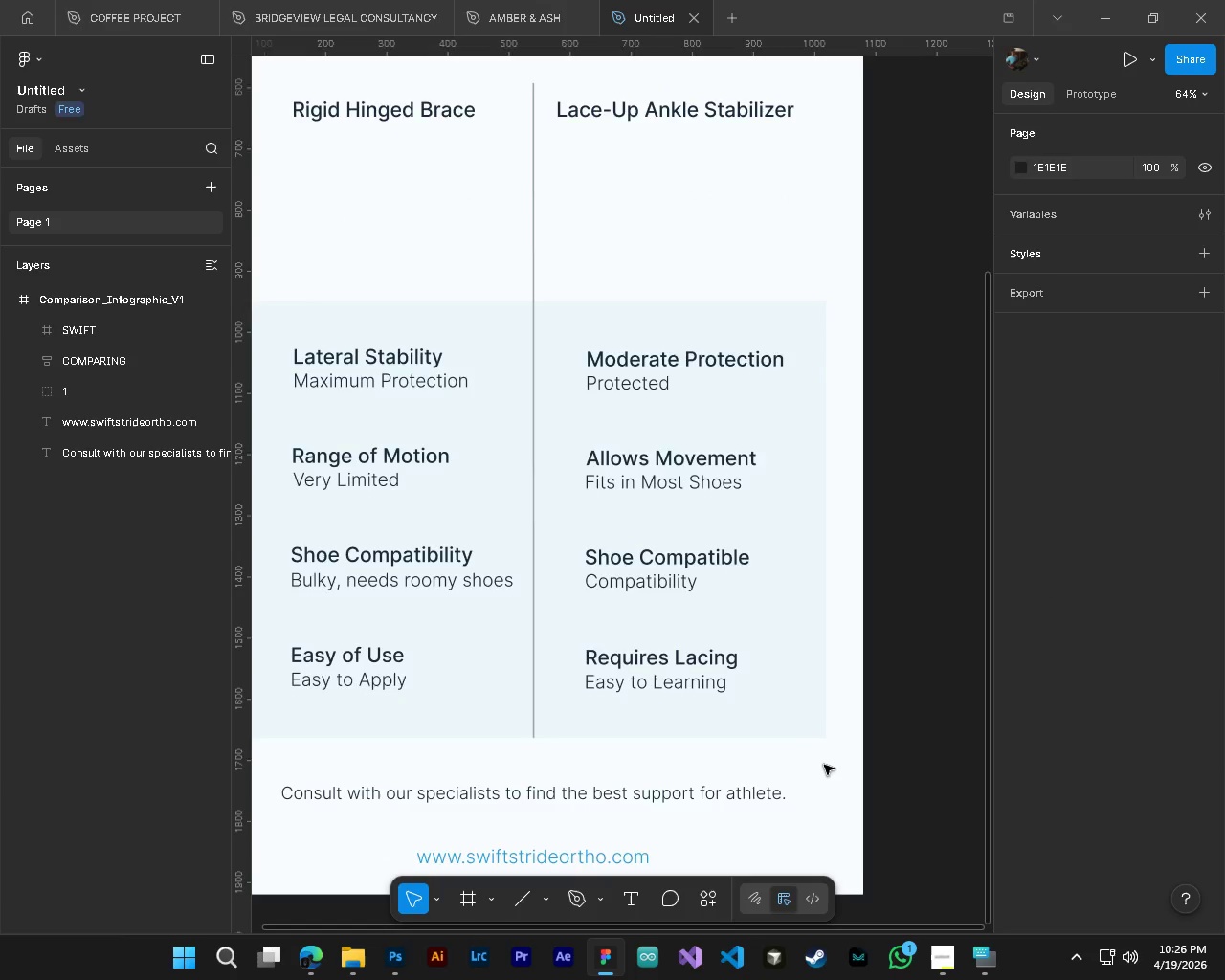 
scroll: coordinate [821, 739], scroll_direction: up, amount: 8.0
 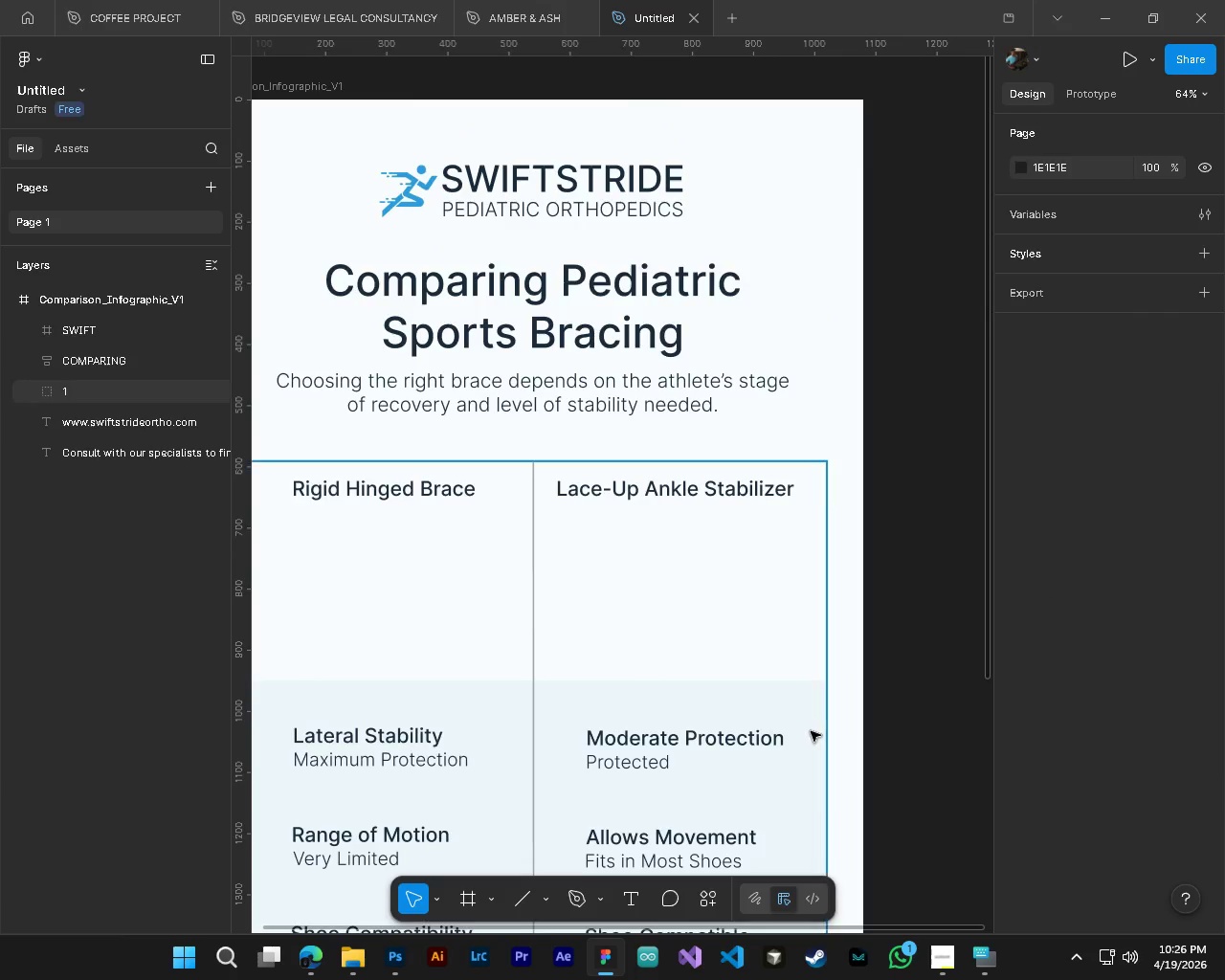 
scroll: coordinate [808, 731], scroll_direction: down, amount: 13.0
 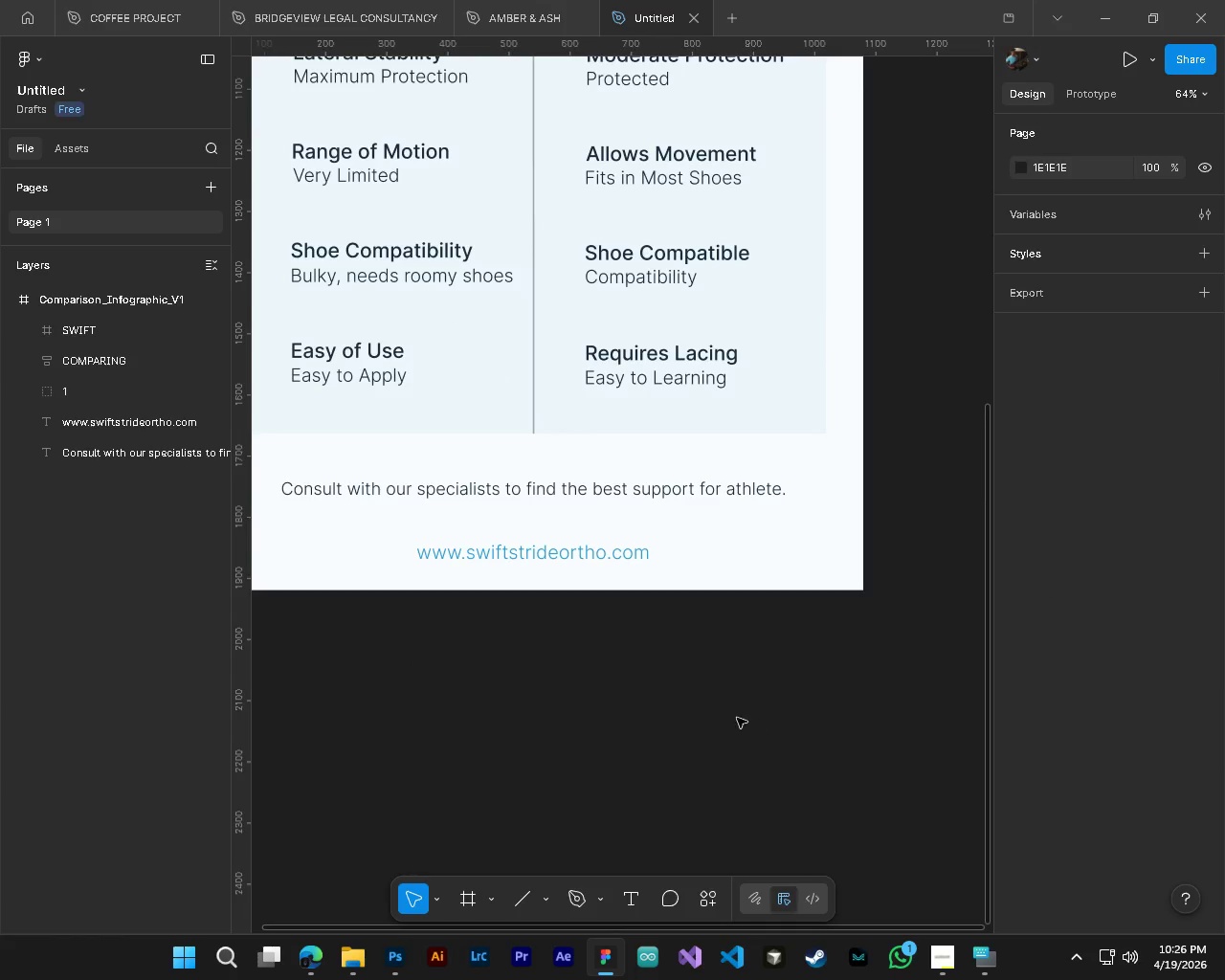 
hold_key(key=ControlLeft, duration=0.38)
 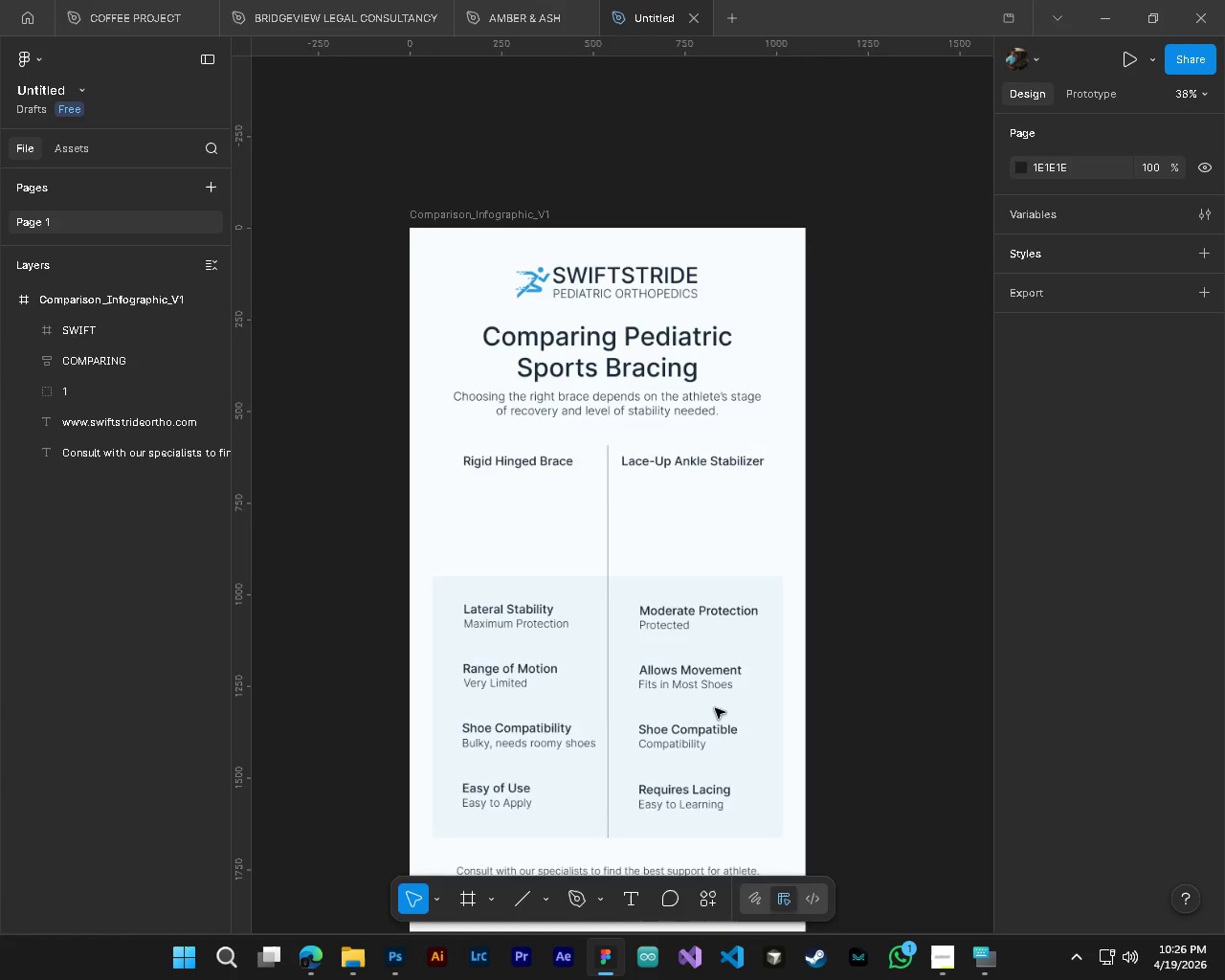 
key(Alt+AltLeft)
 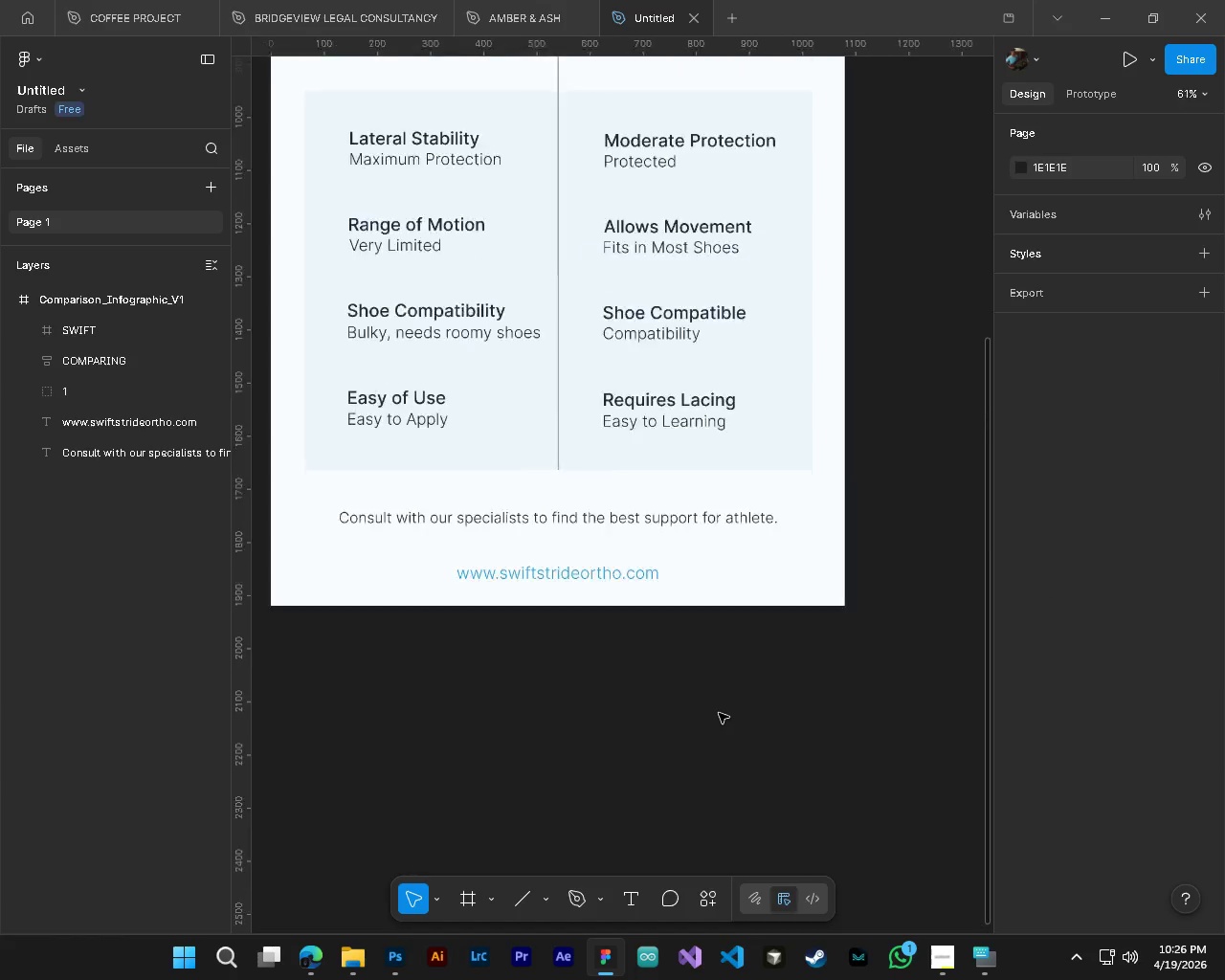 
key(Control+ControlLeft)
 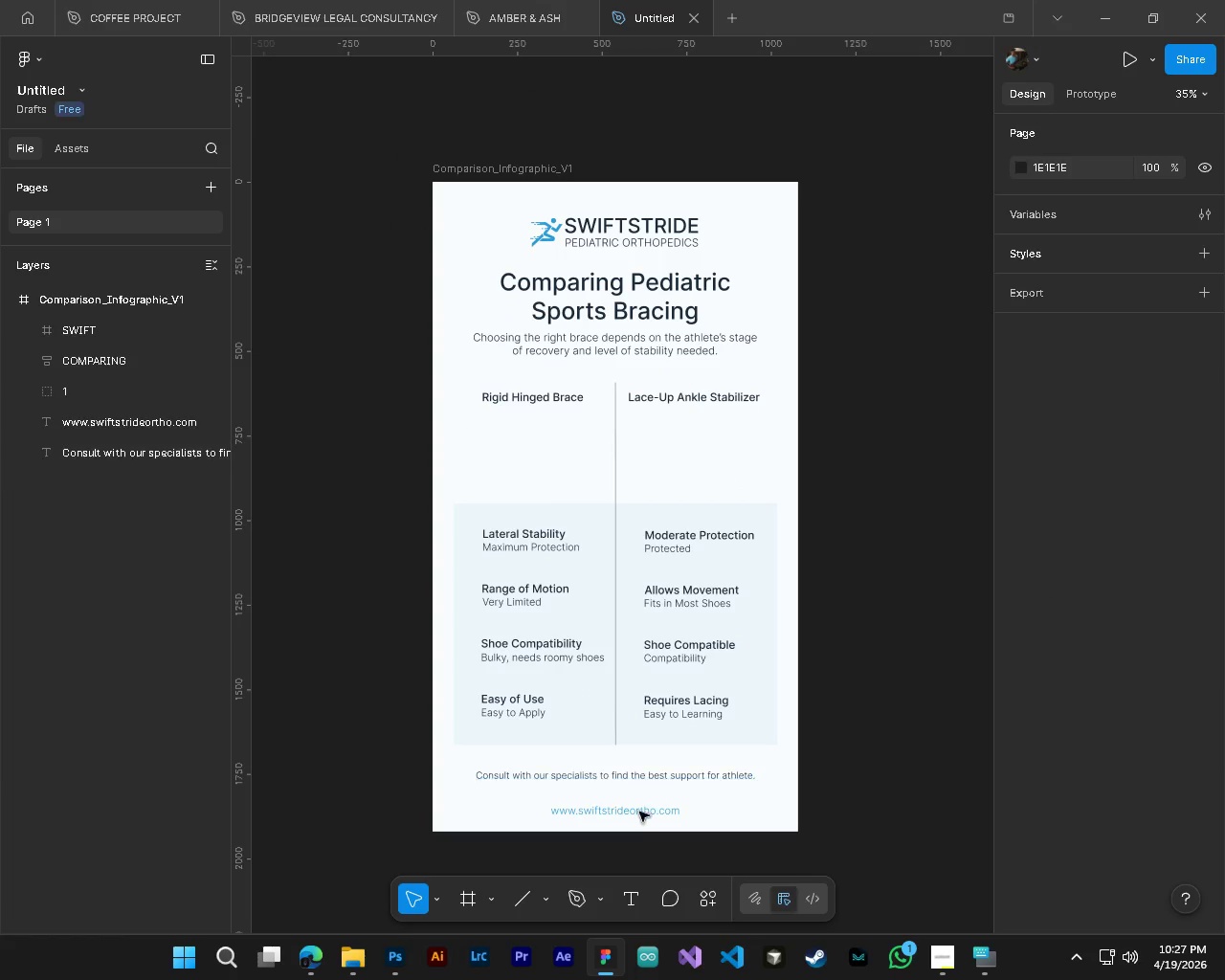 
key(Alt+Control+AltLeft)
 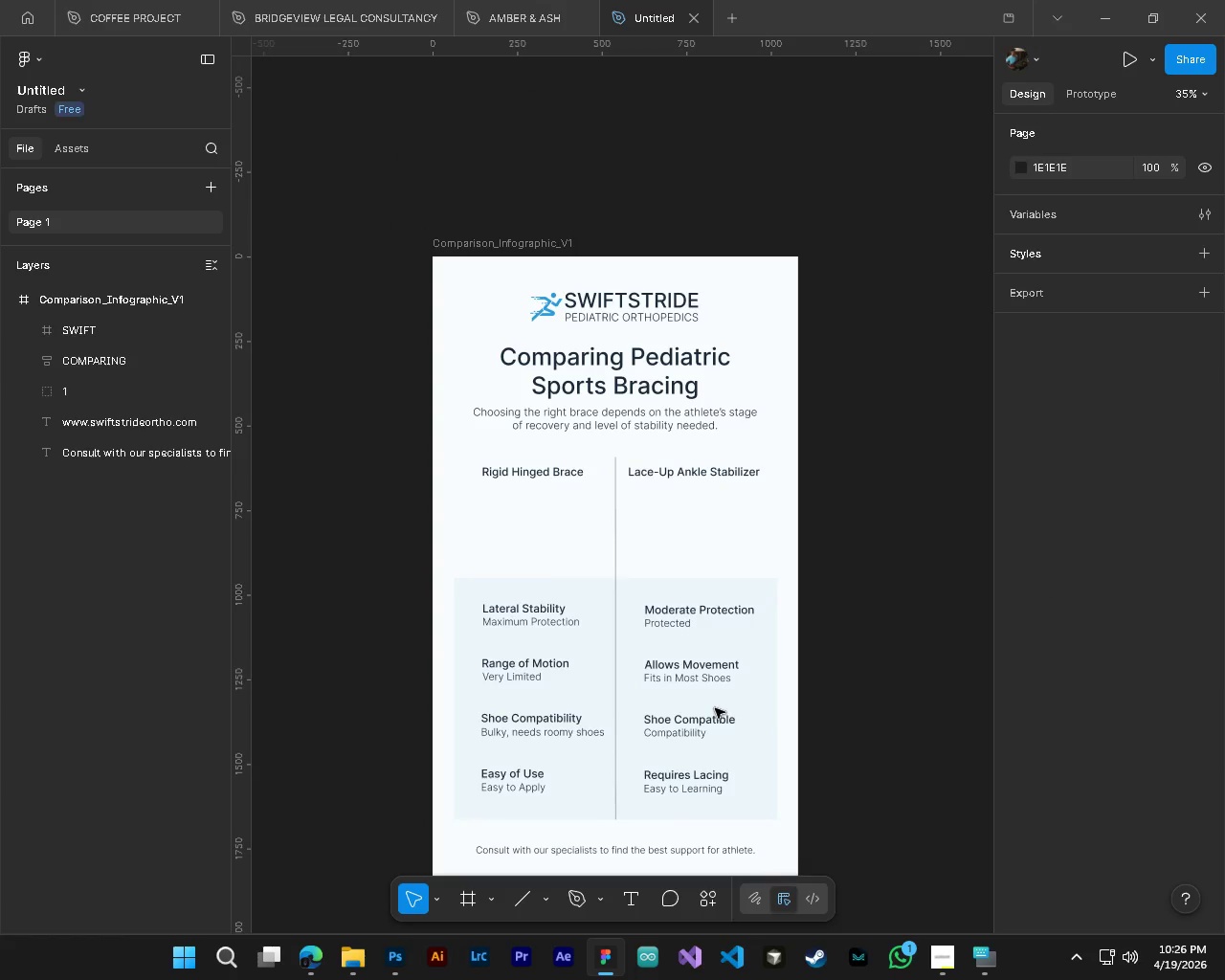 
scroll: coordinate [672, 778], scroll_direction: down, amount: 6.0
 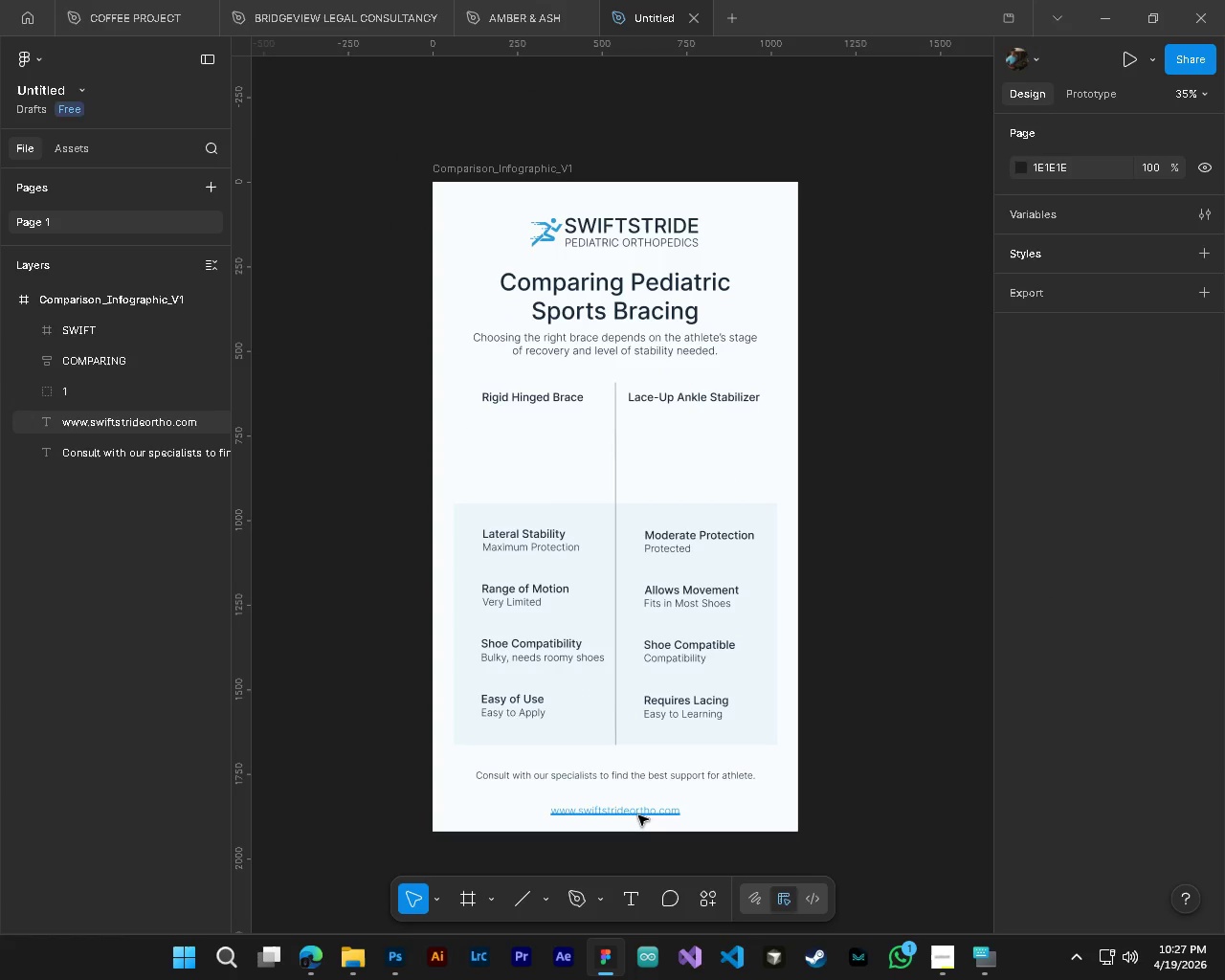 
left_click([638, 815])
 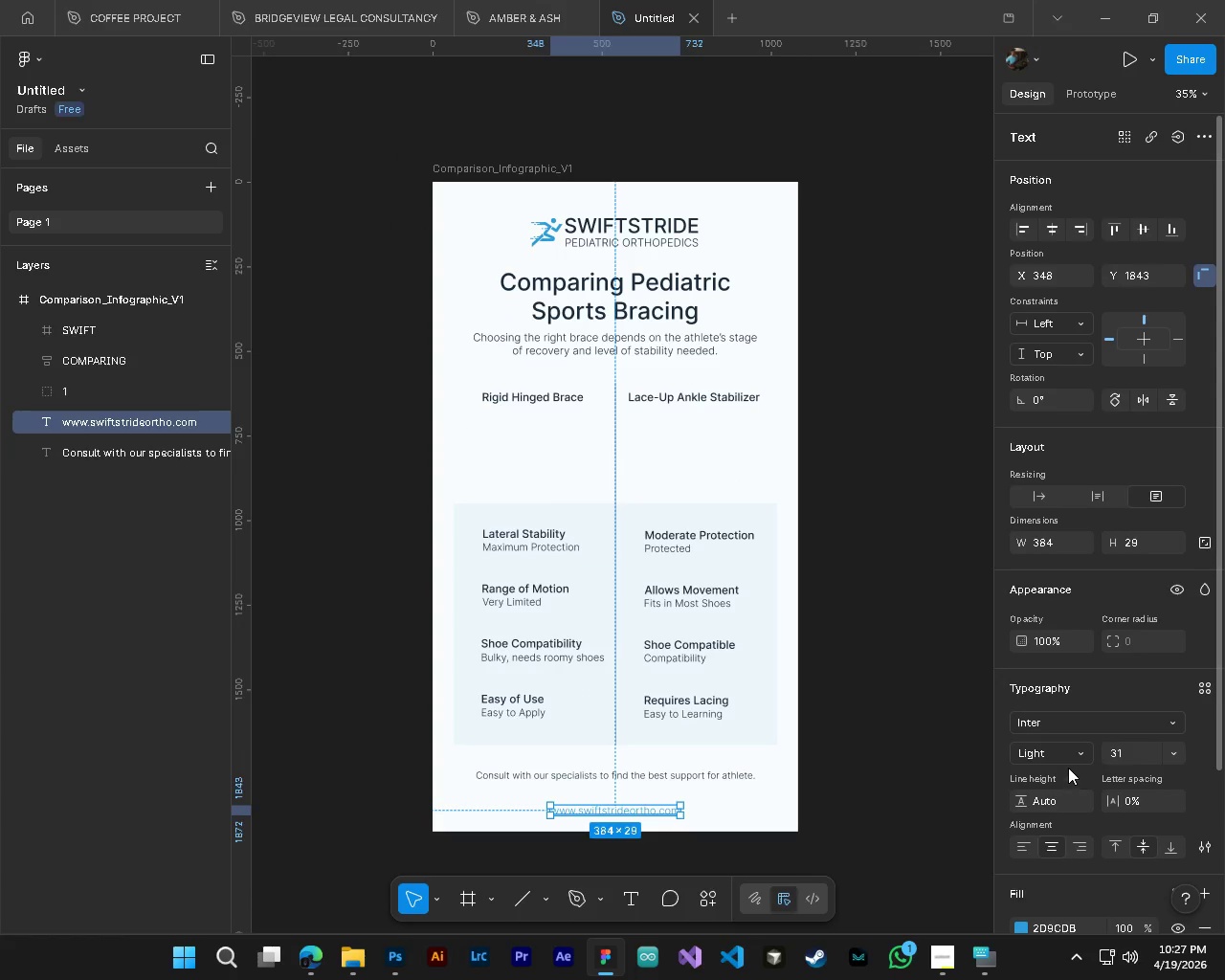 
left_click([1069, 759])
 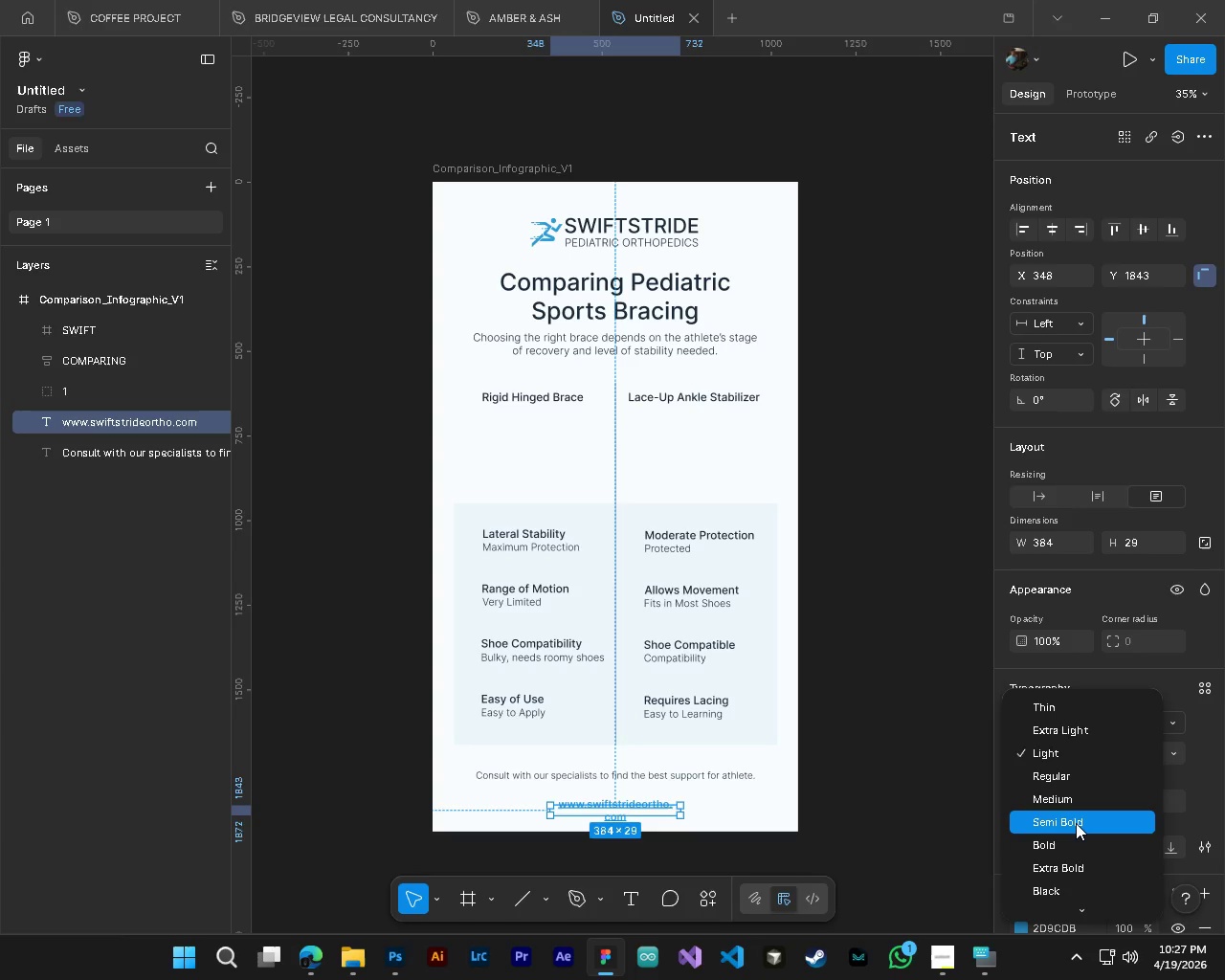 
wait(5.67)
 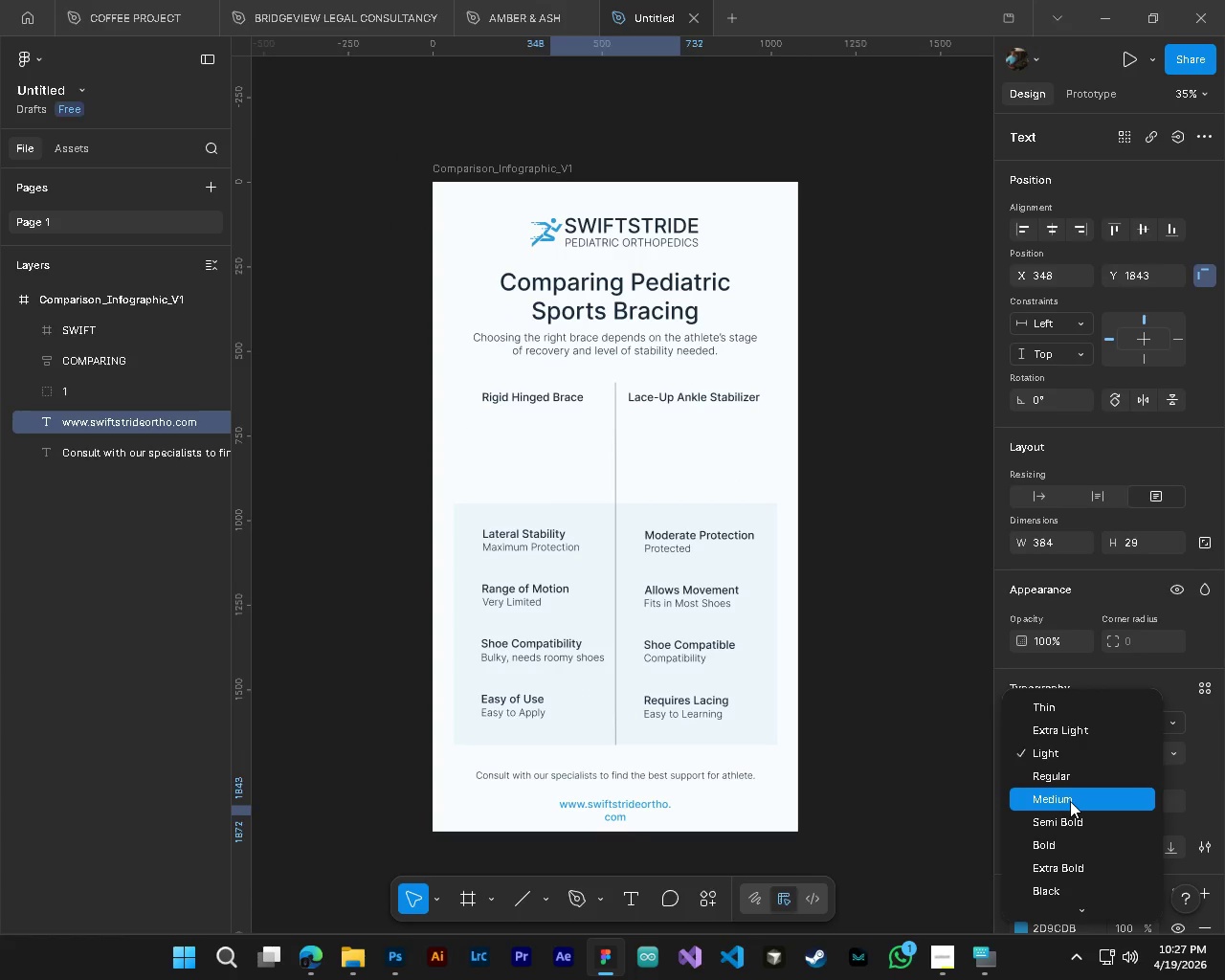 
left_click([1076, 823])
 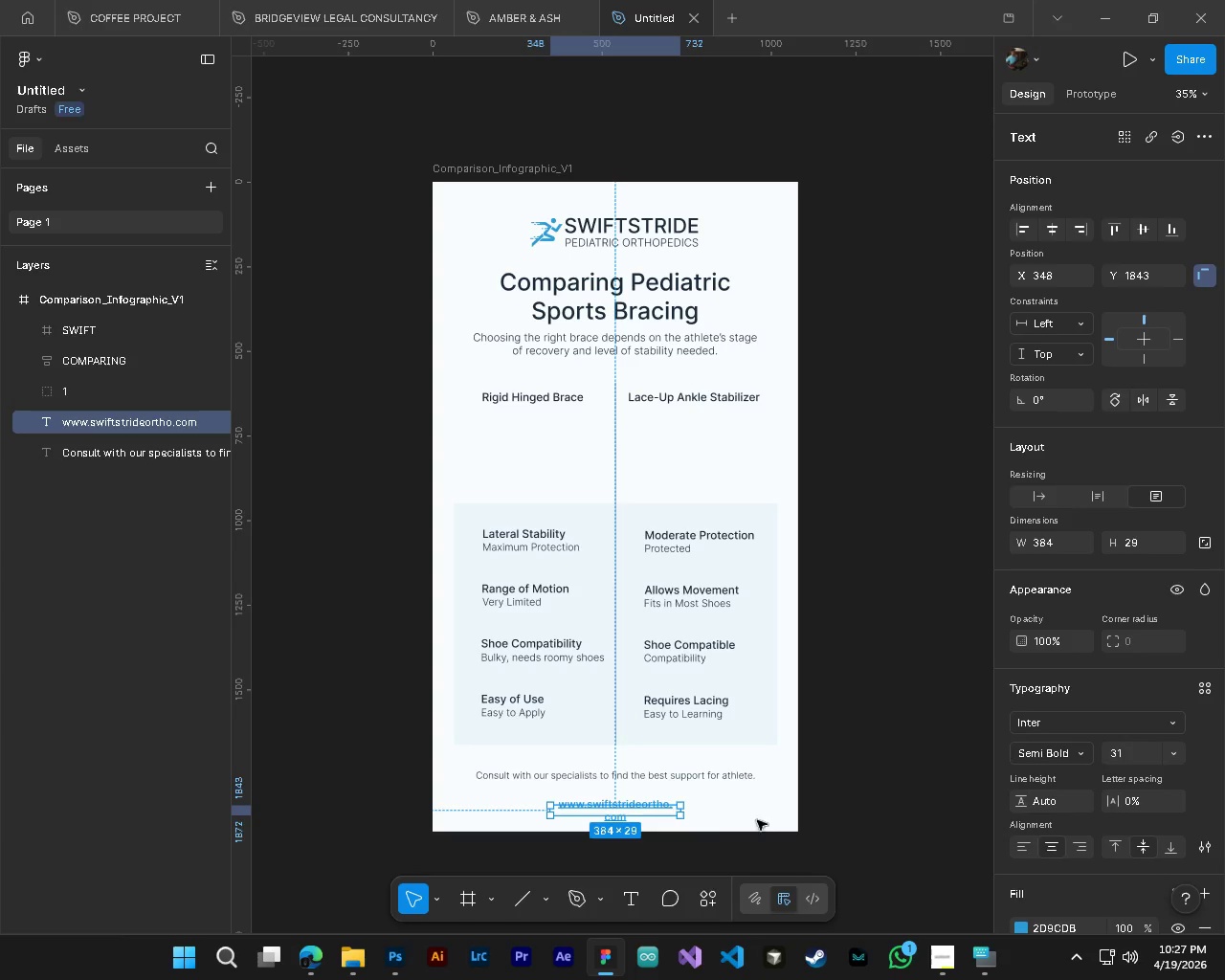 
hold_key(key=AltLeft, duration=1.28)
hold_key(key=ControlLeft, duration=1.28)
scroll: coordinate [687, 823], scroll_direction: up, amount: 14.0
 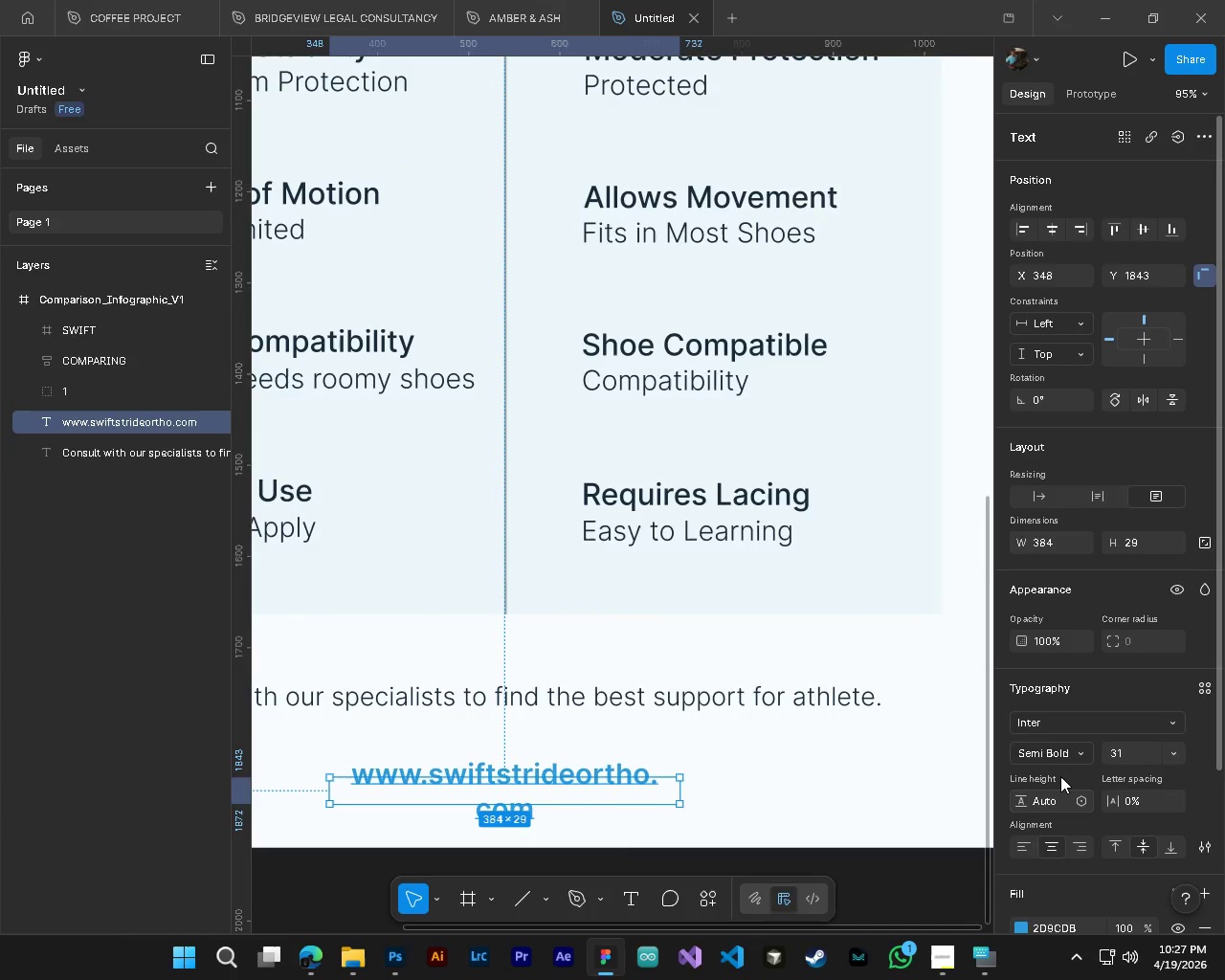 
left_click([1059, 754])
 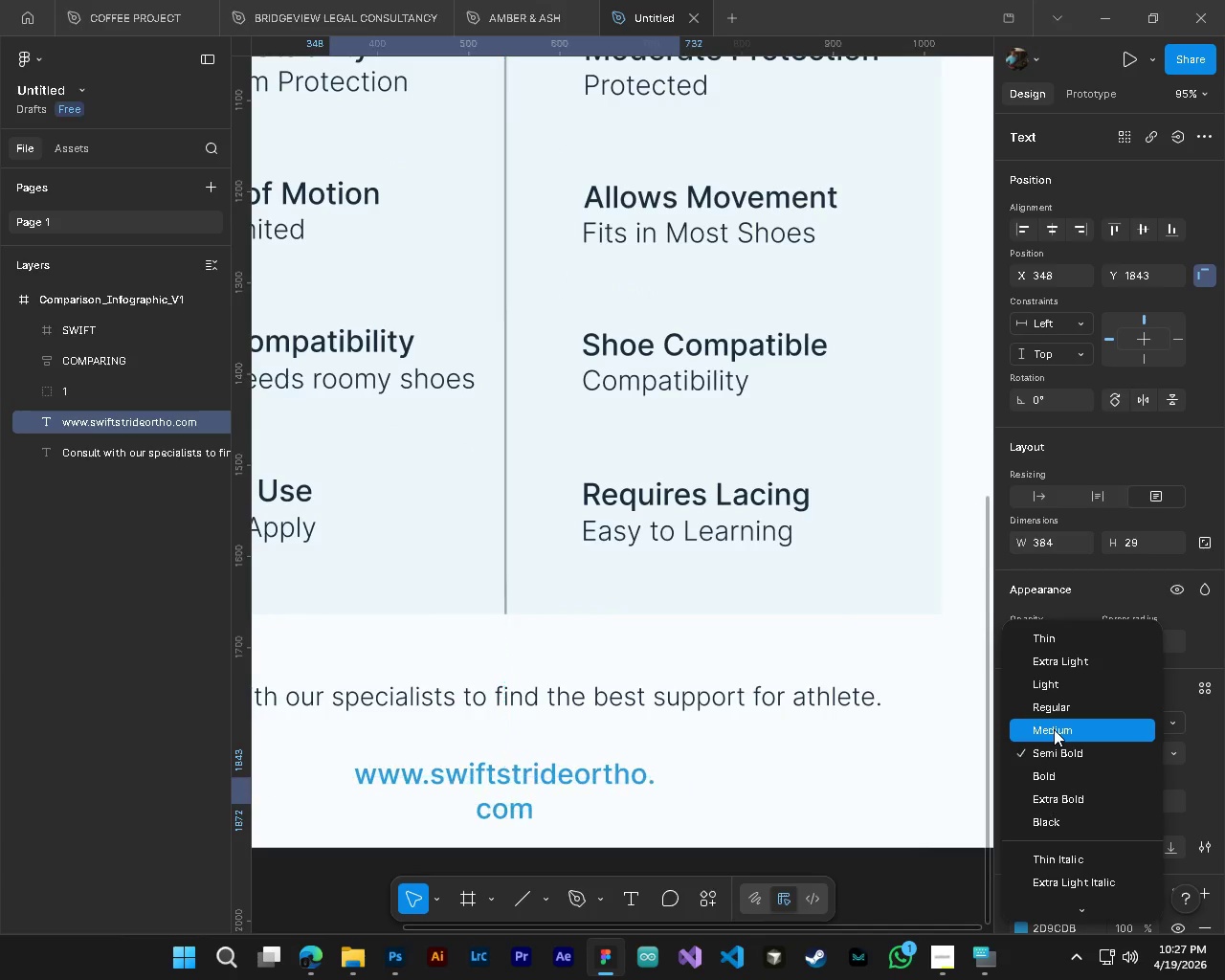 
left_click([1054, 729])
 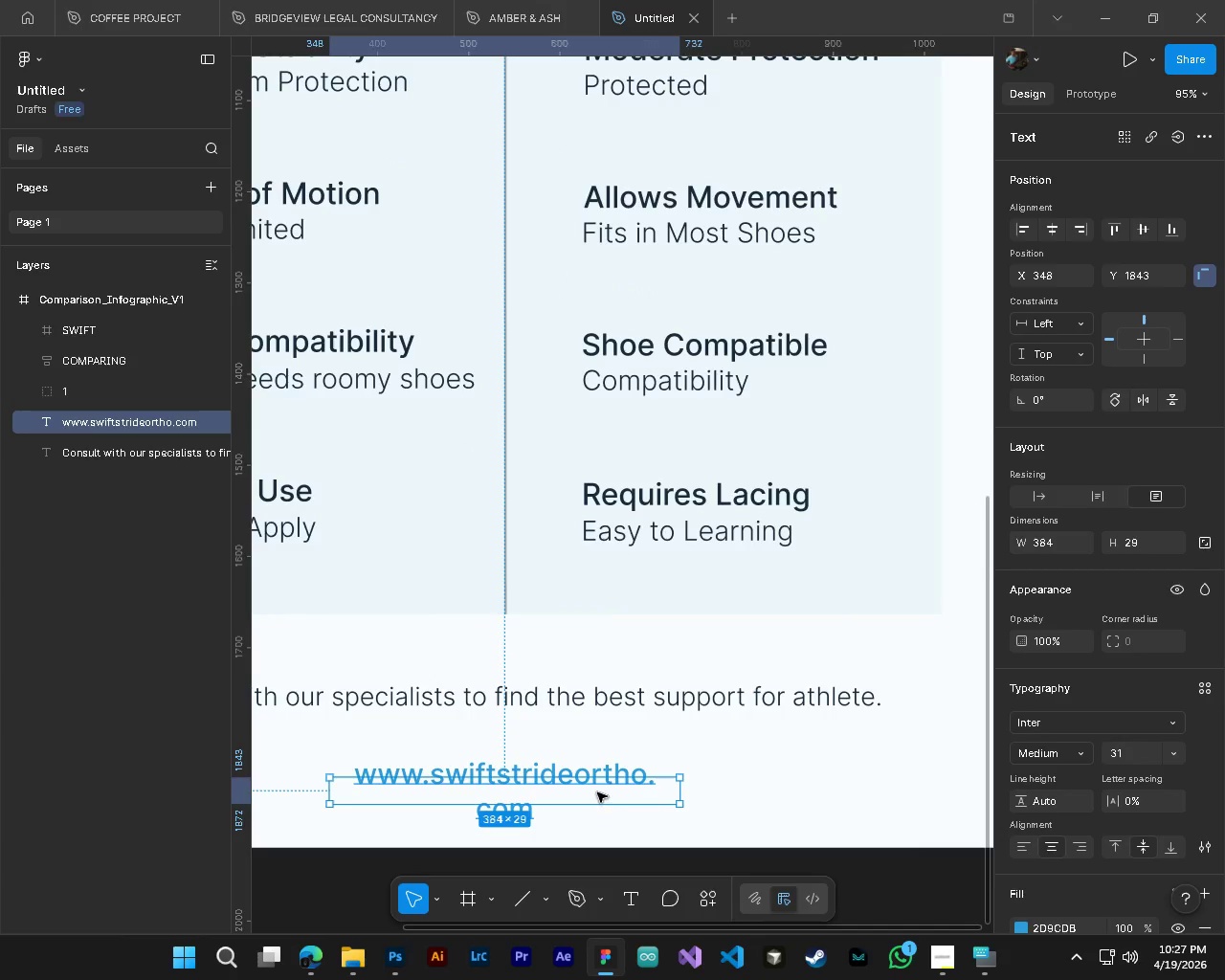 
left_click([597, 792])
 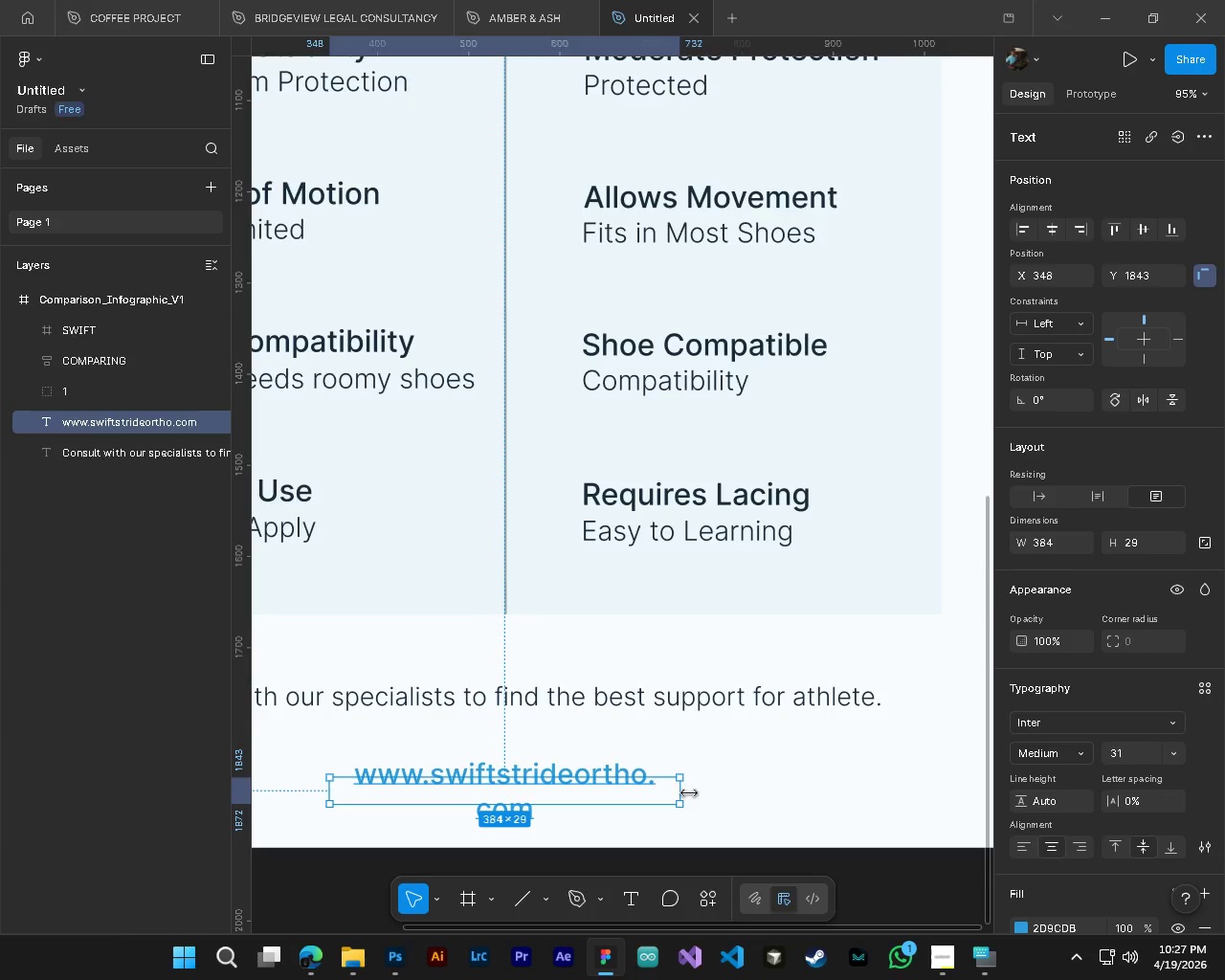 
left_click_drag(start_coordinate=[689, 793], to_coordinate=[713, 795])
 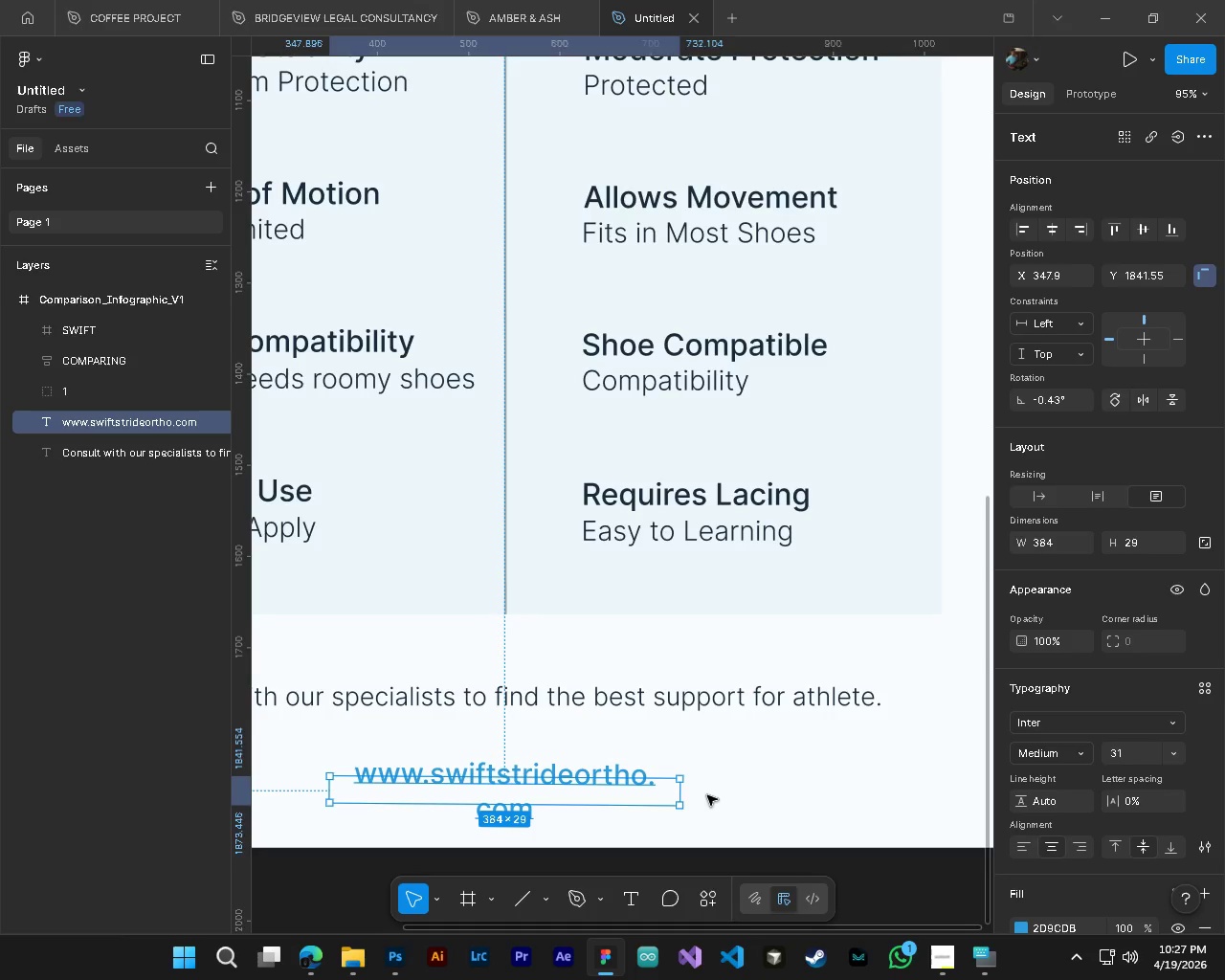 
key(Control+ControlLeft)
 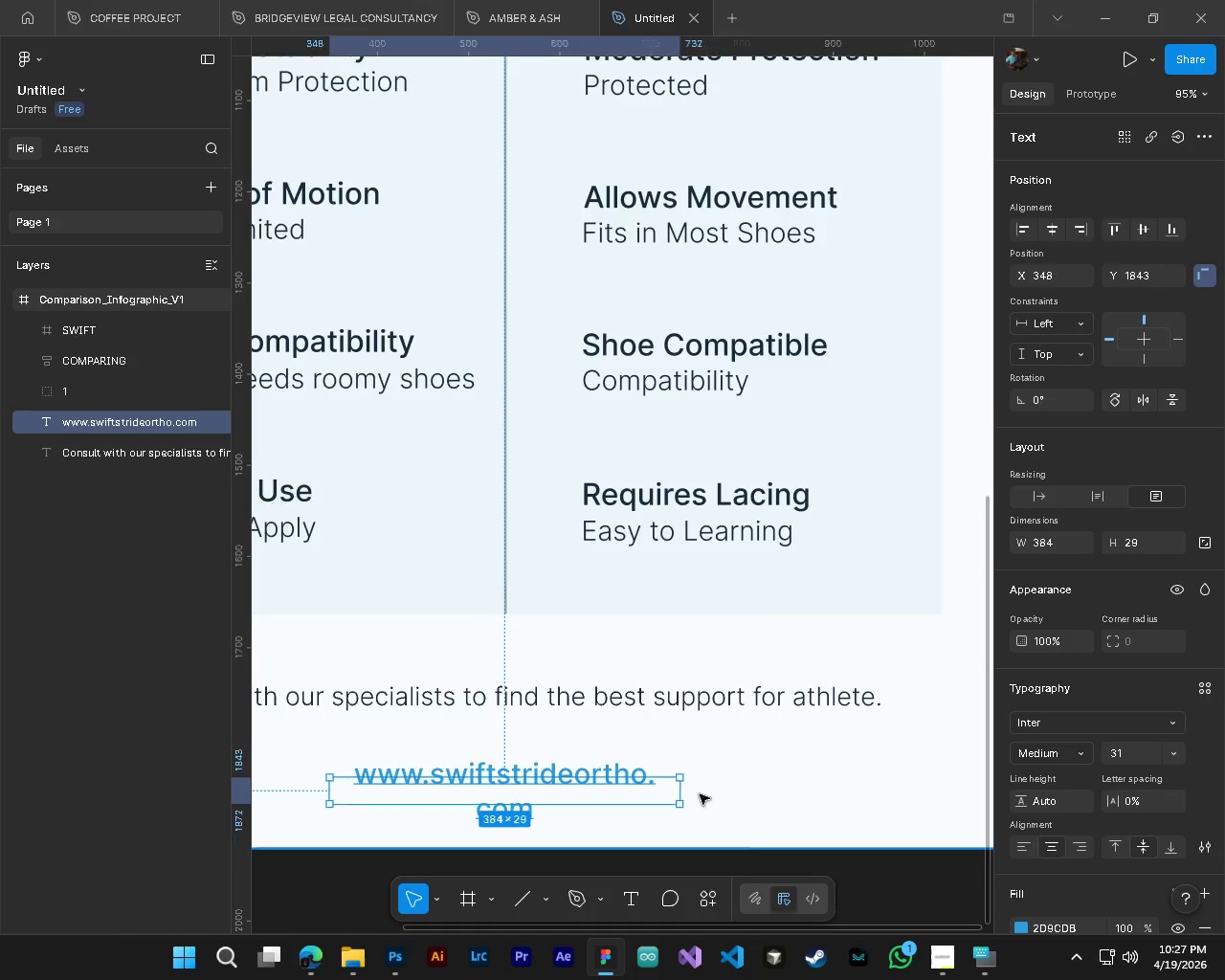 
key(Control+Z)
 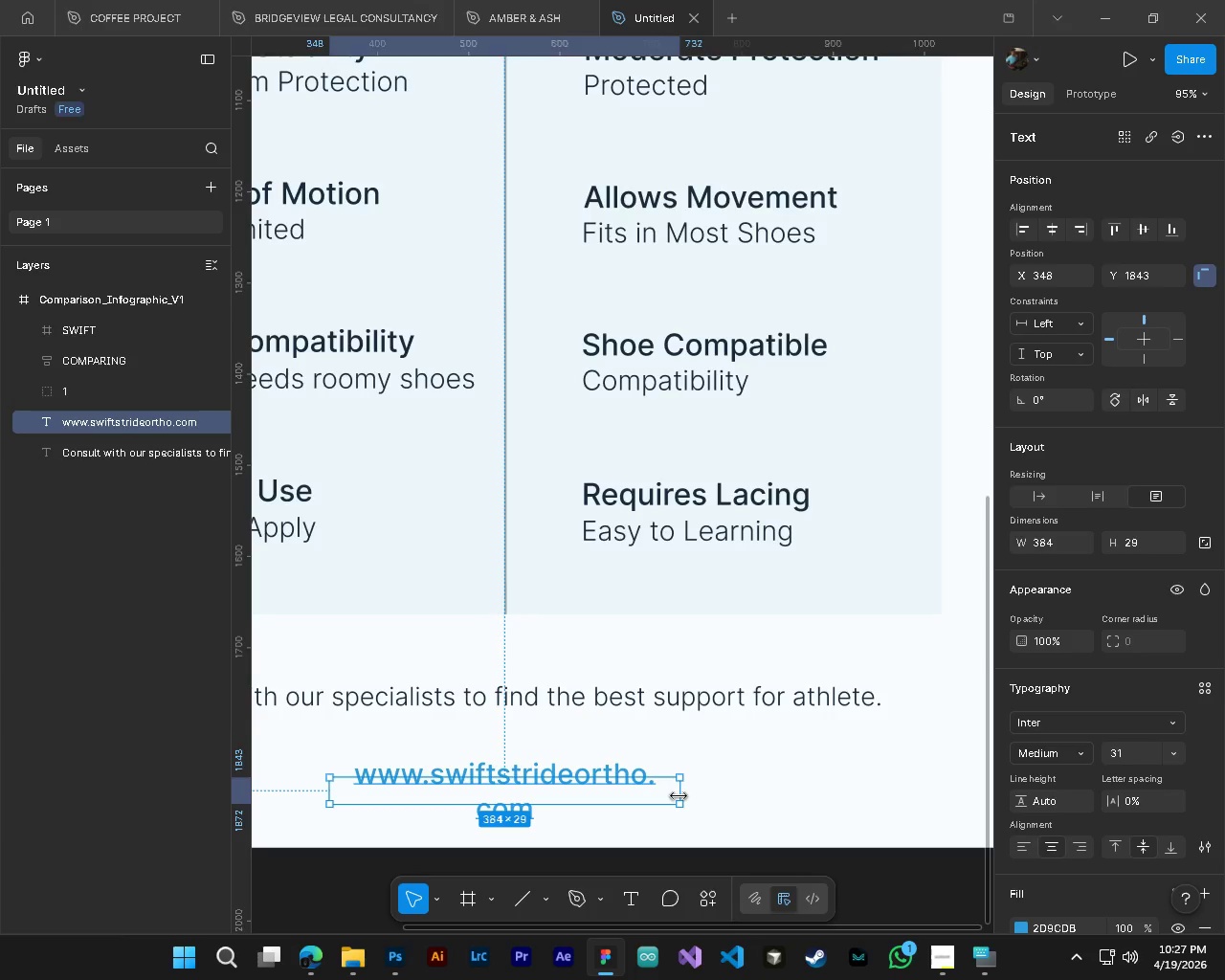 
left_click_drag(start_coordinate=[679, 796], to_coordinate=[704, 795])
 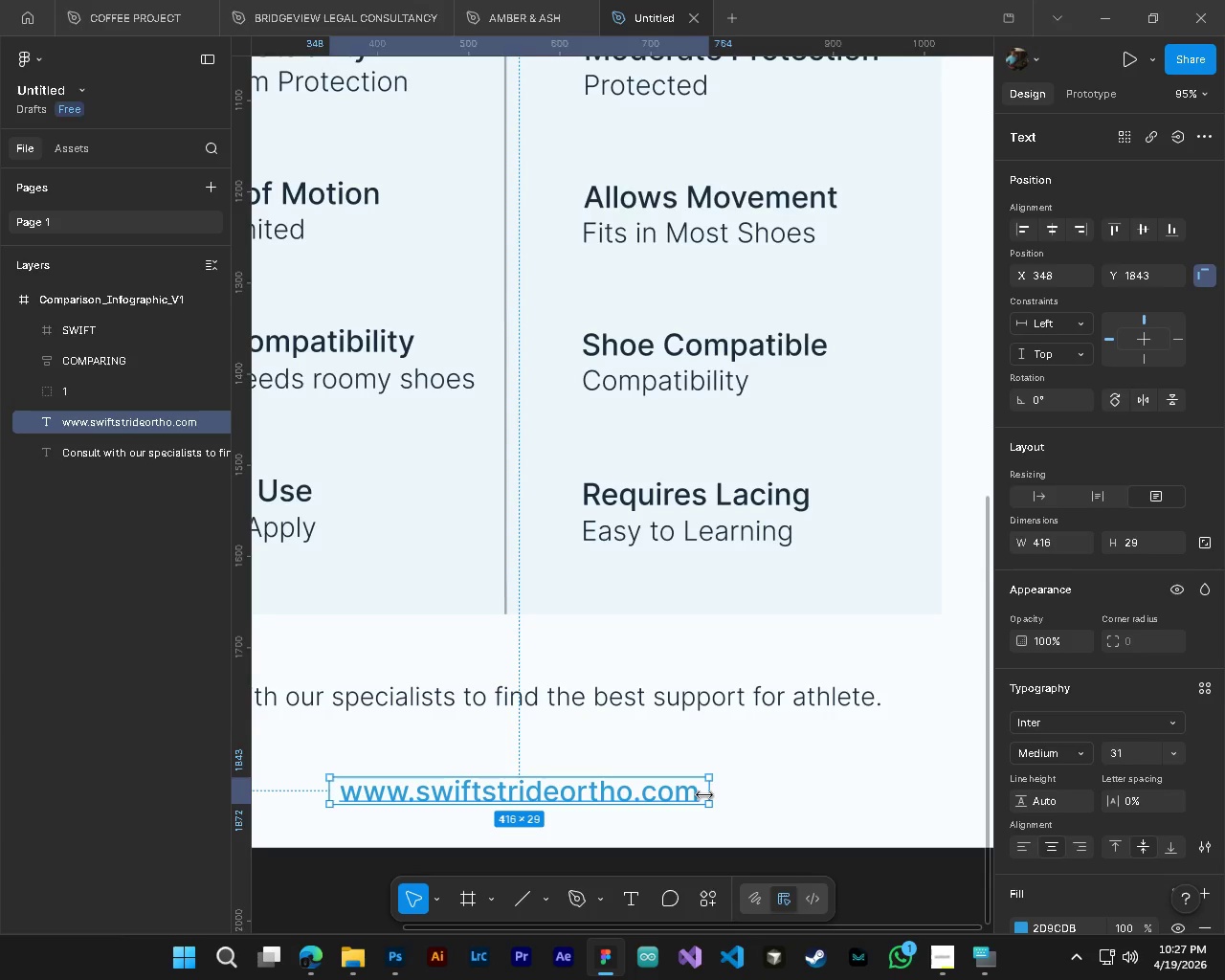 
left_click_drag(start_coordinate=[704, 795], to_coordinate=[693, 794])
 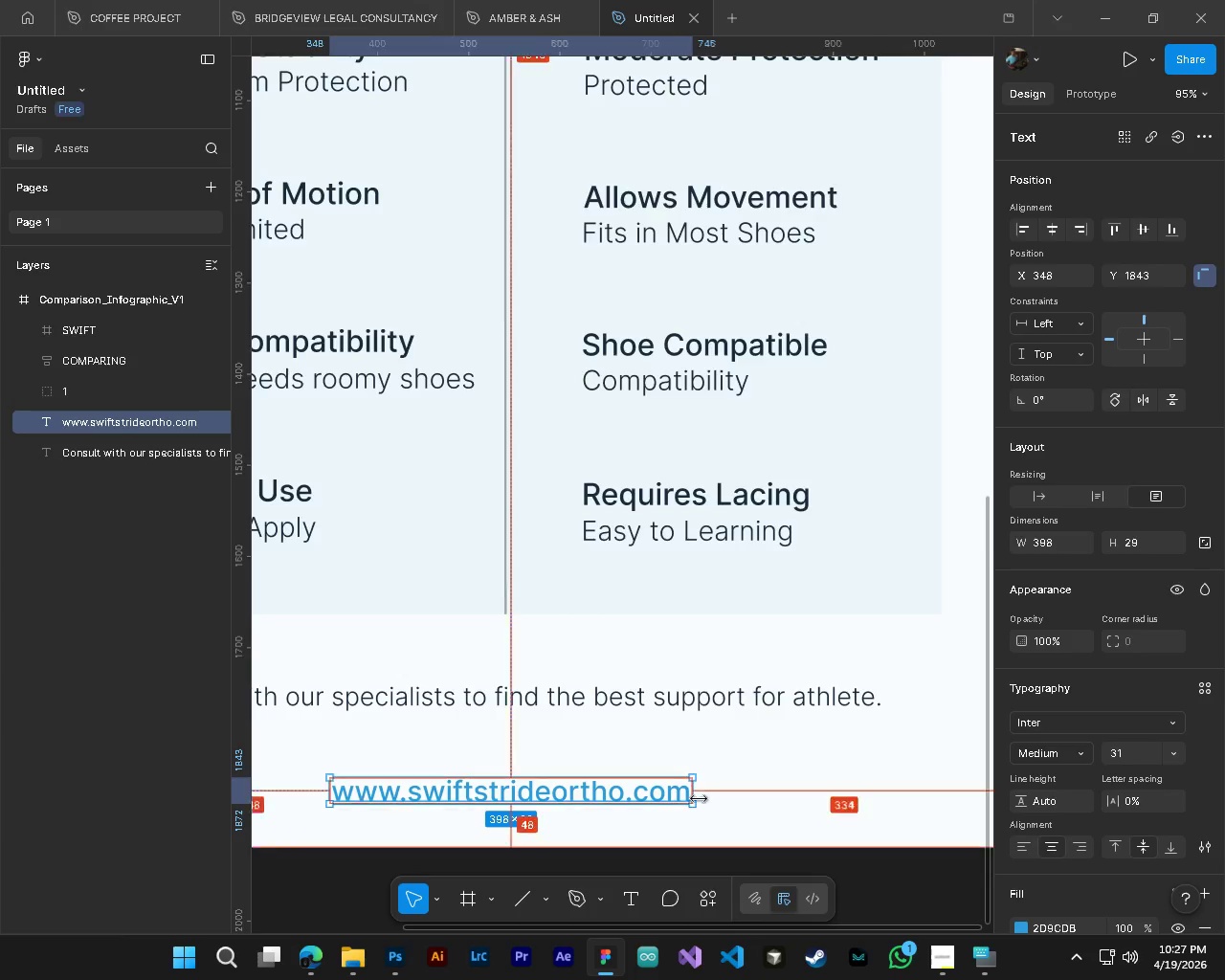 
hold_key(key=AltLeft, duration=0.56)
hold_key(key=ControlLeft, duration=0.62)
scroll: coordinate [699, 799], scroll_direction: down, amount: 4.0
 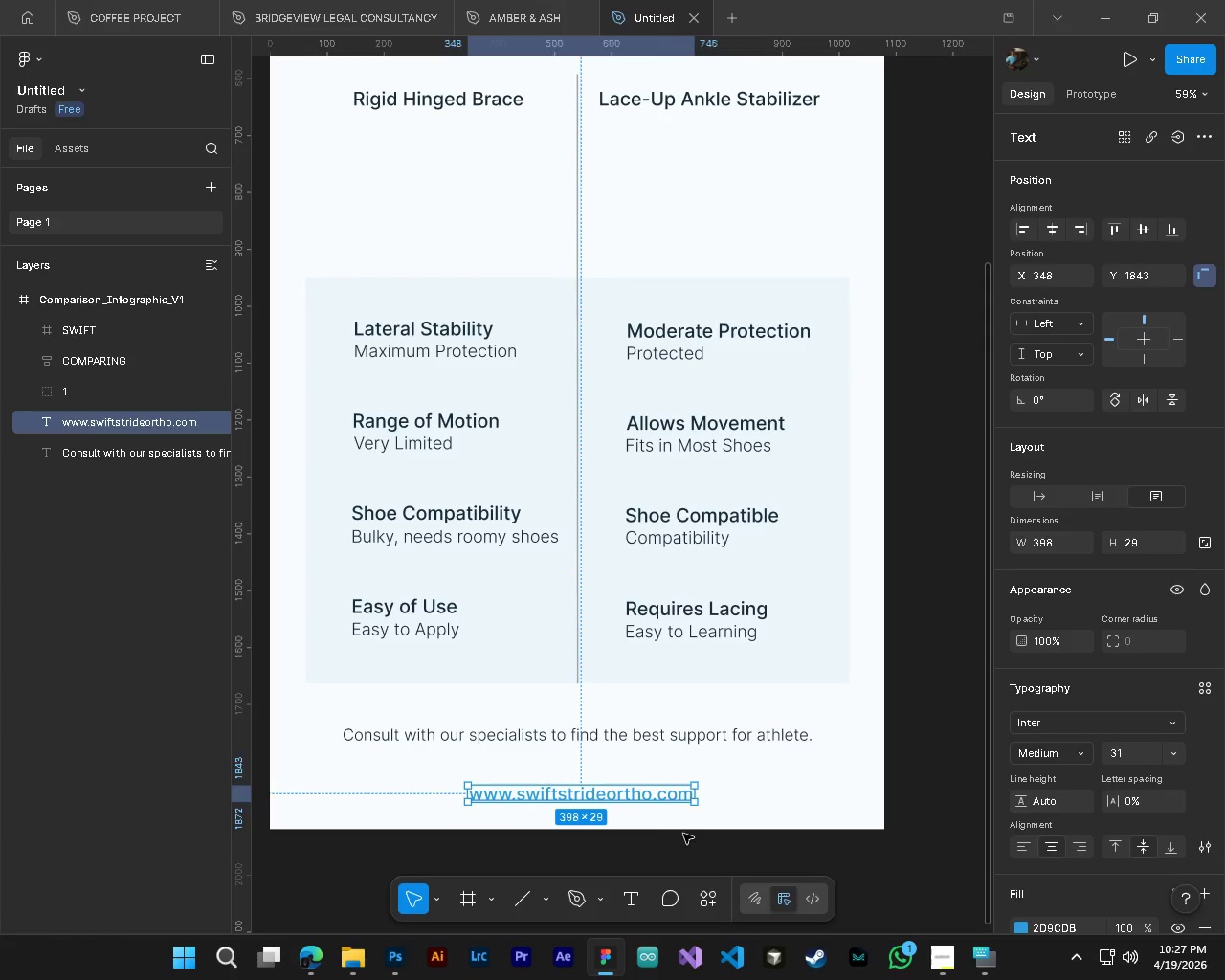 
left_click([686, 855])
 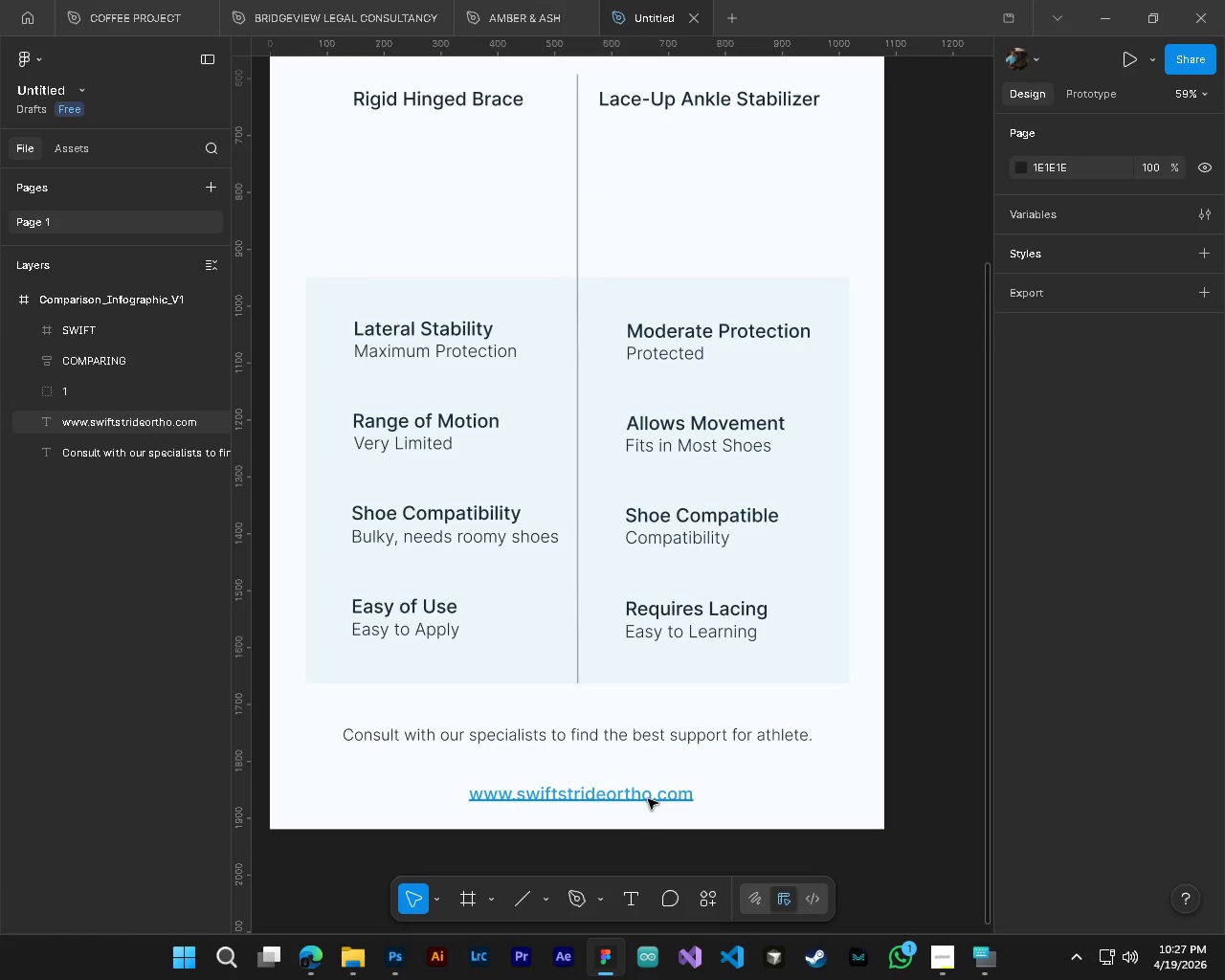 
left_click([648, 799])
 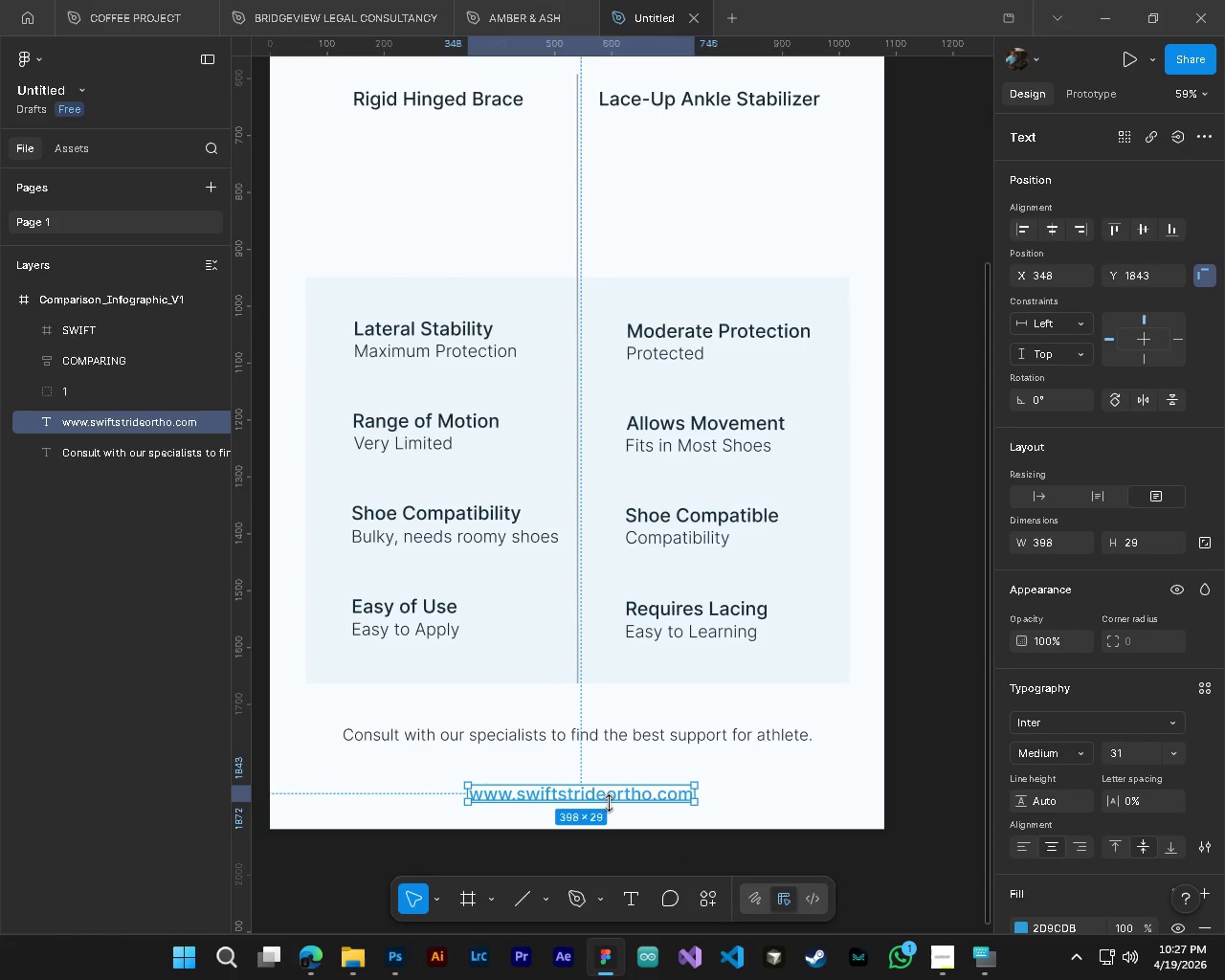 
left_click([609, 803])
 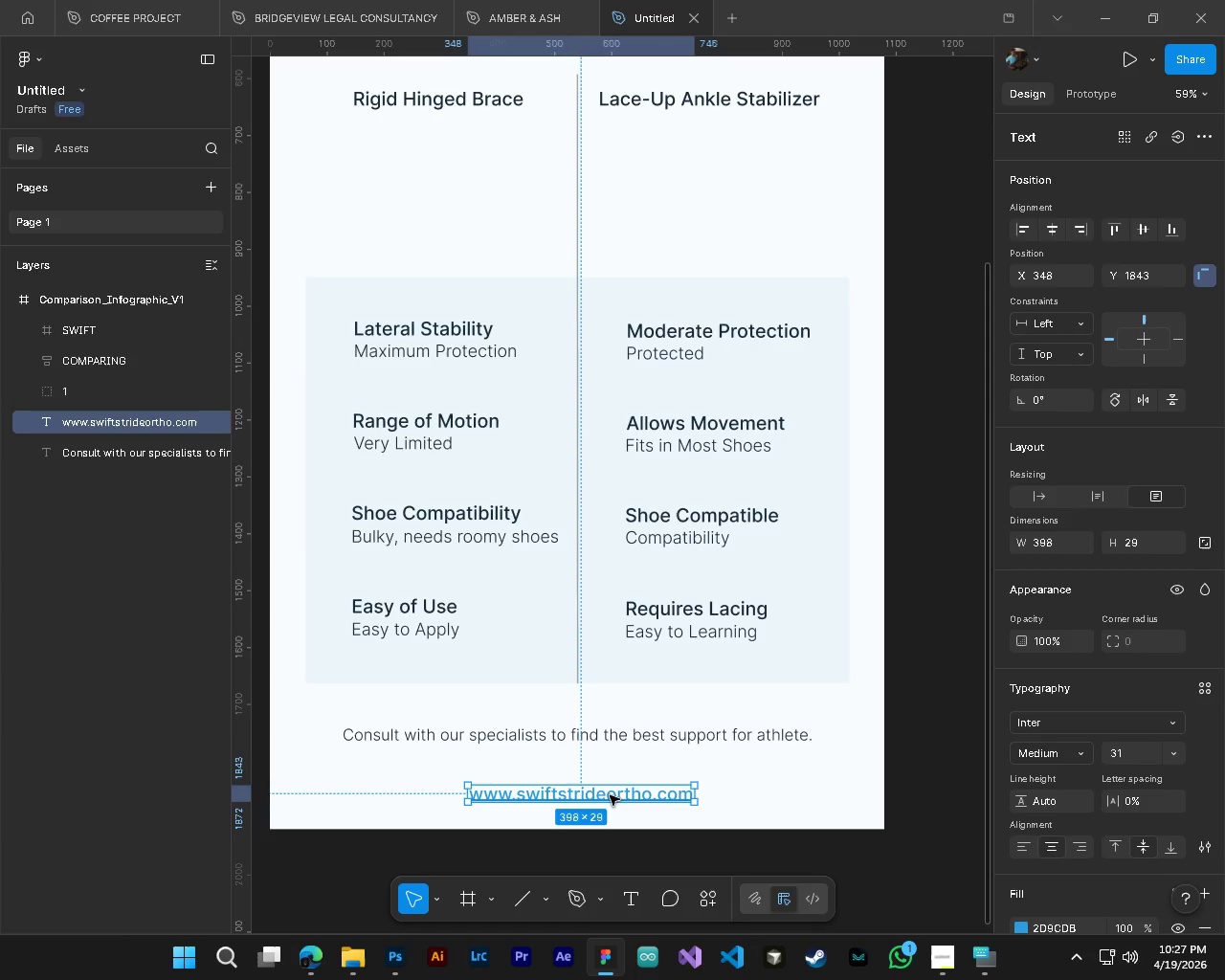 
left_click_drag(start_coordinate=[610, 795], to_coordinate=[616, 795])
 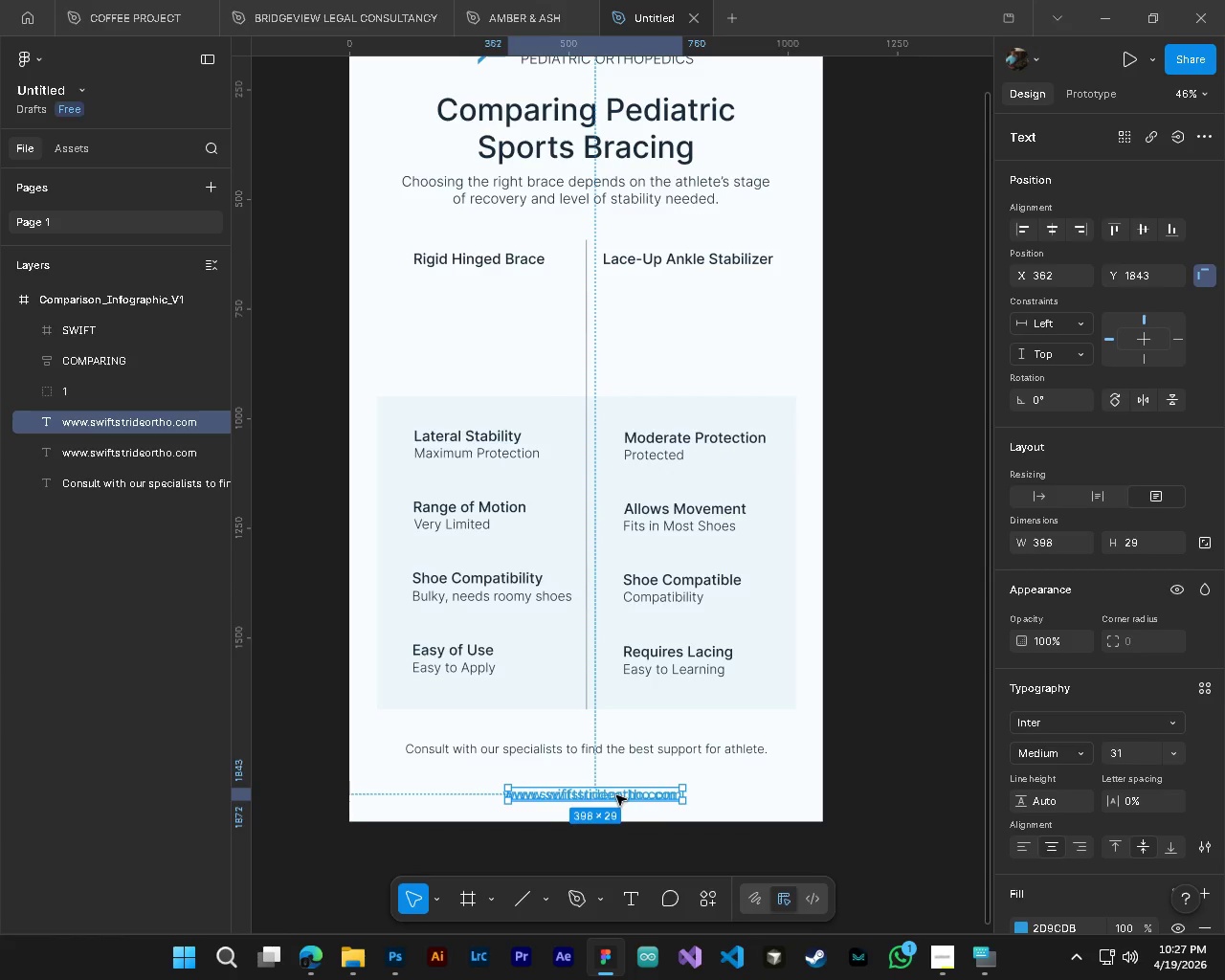 
hold_key(key=AltLeft, duration=0.34)
hold_key(key=ControlLeft, duration=0.41)
hold_key(key=ShiftLeft, duration=0.95)
scroll: coordinate [659, 803], scroll_direction: up, amount: 4.0
 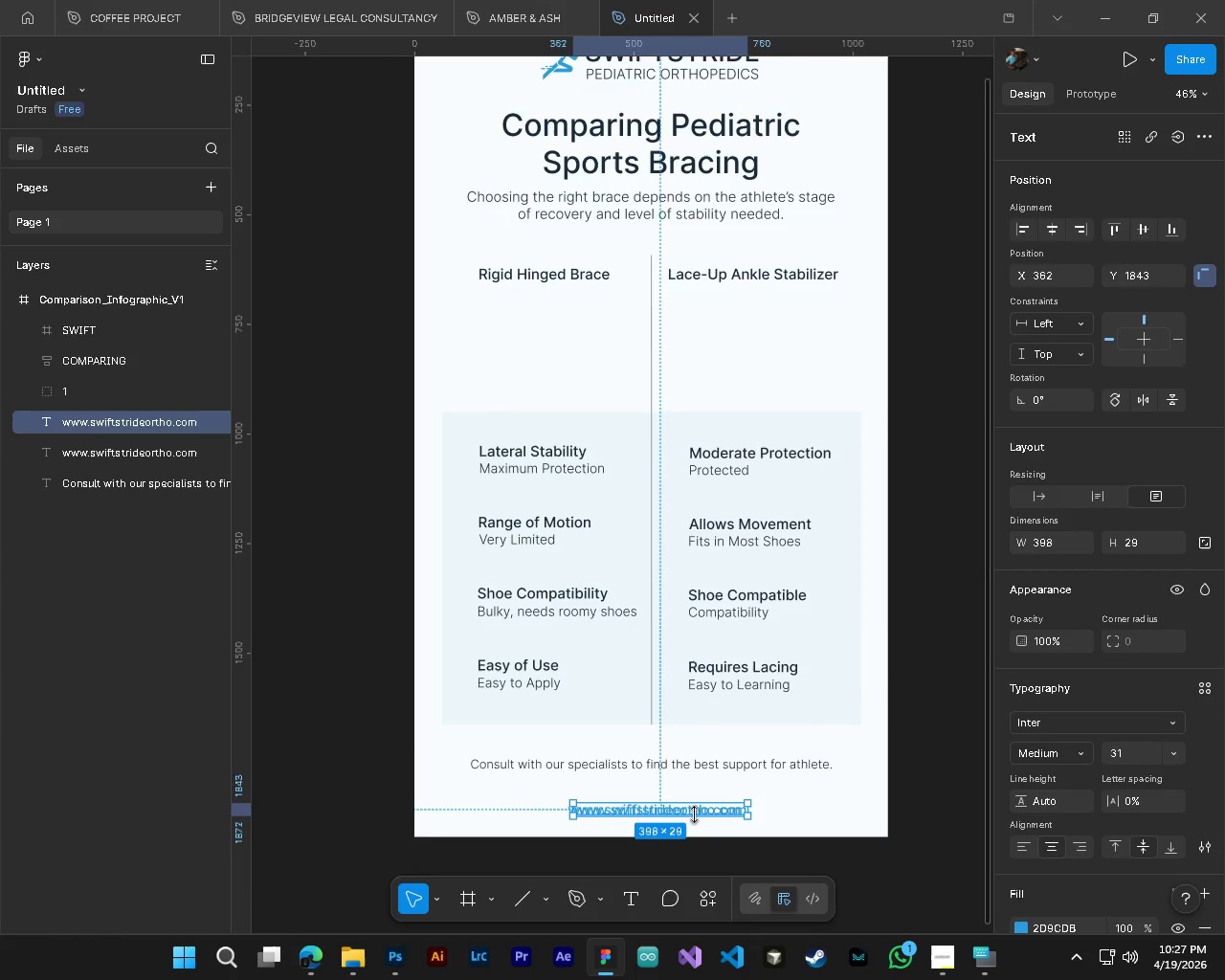 
left_click_drag(start_coordinate=[694, 813], to_coordinate=[684, 813])
 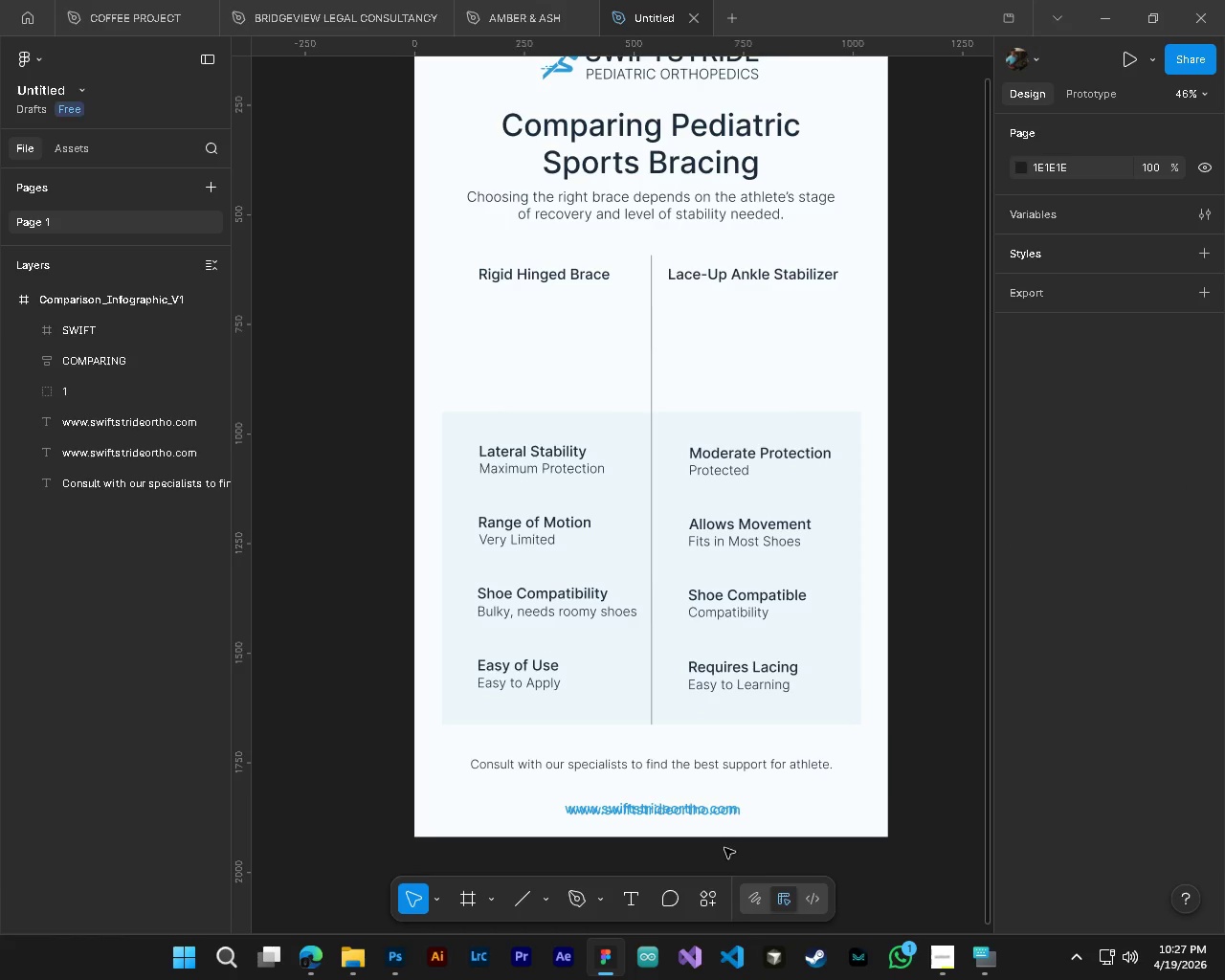 
hold_key(key=AltLeft, duration=0.64)
scroll: coordinate [705, 831], scroll_direction: up, amount: 5.0
 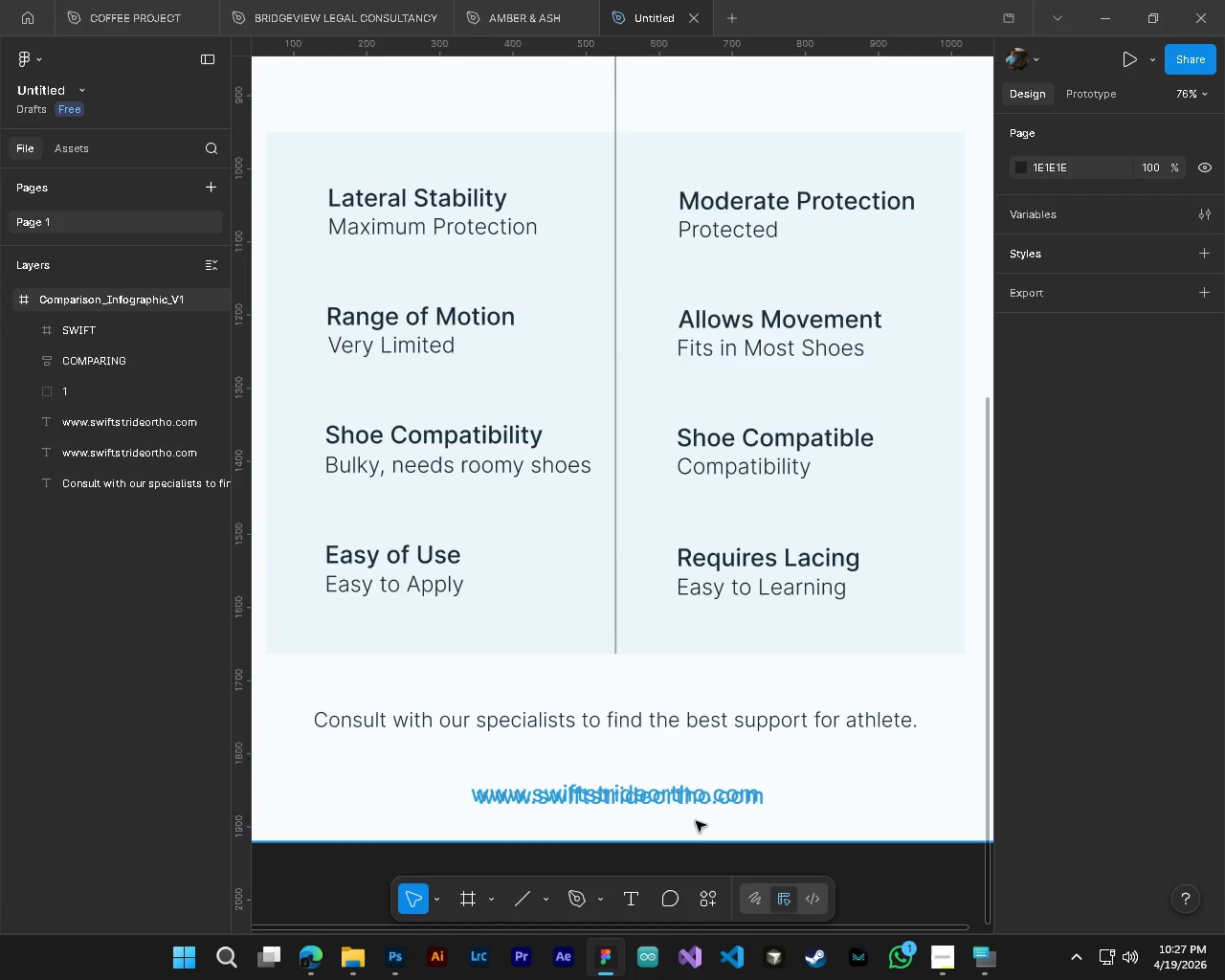 
key(Control+Z)
 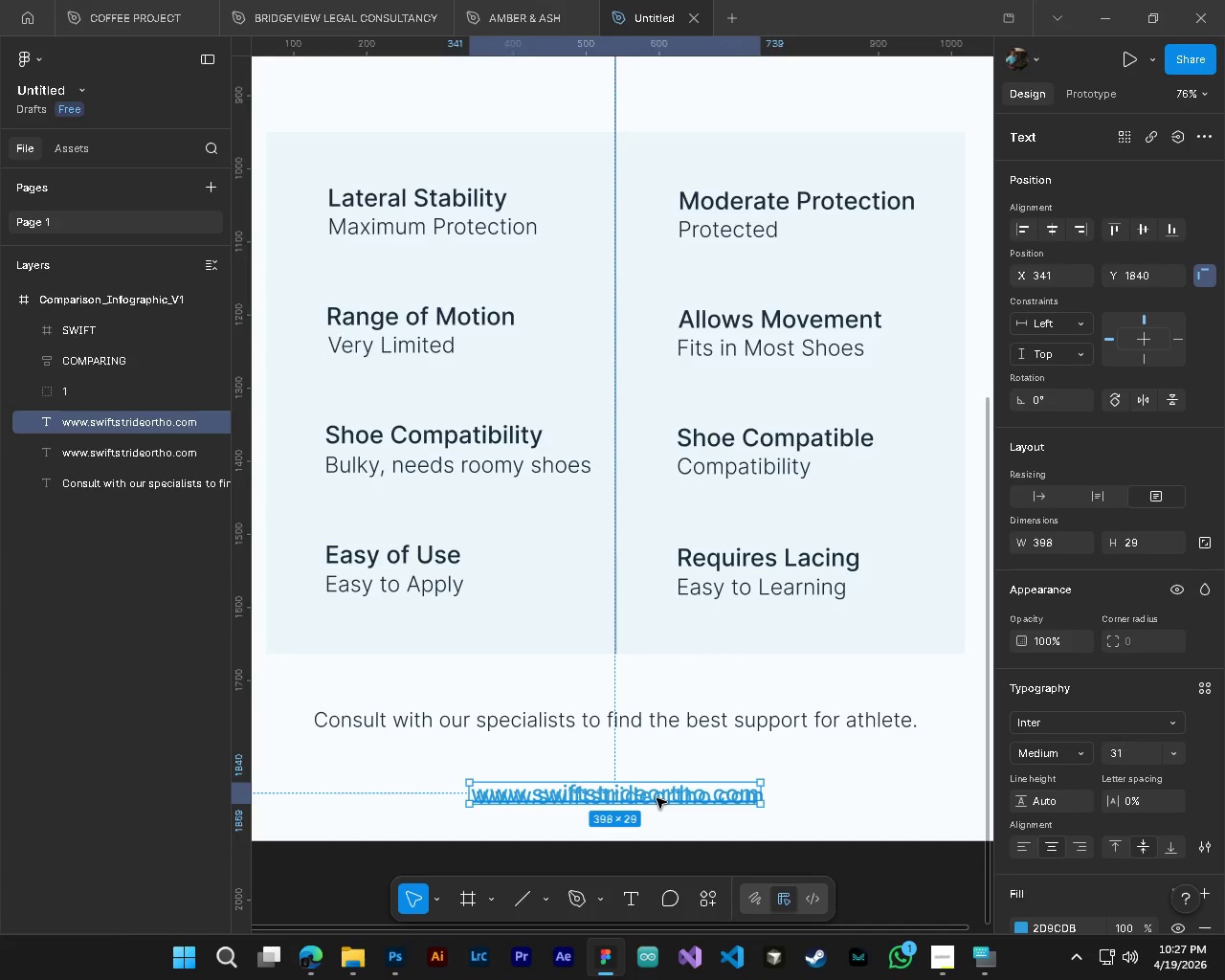 
key(Control+Z)
 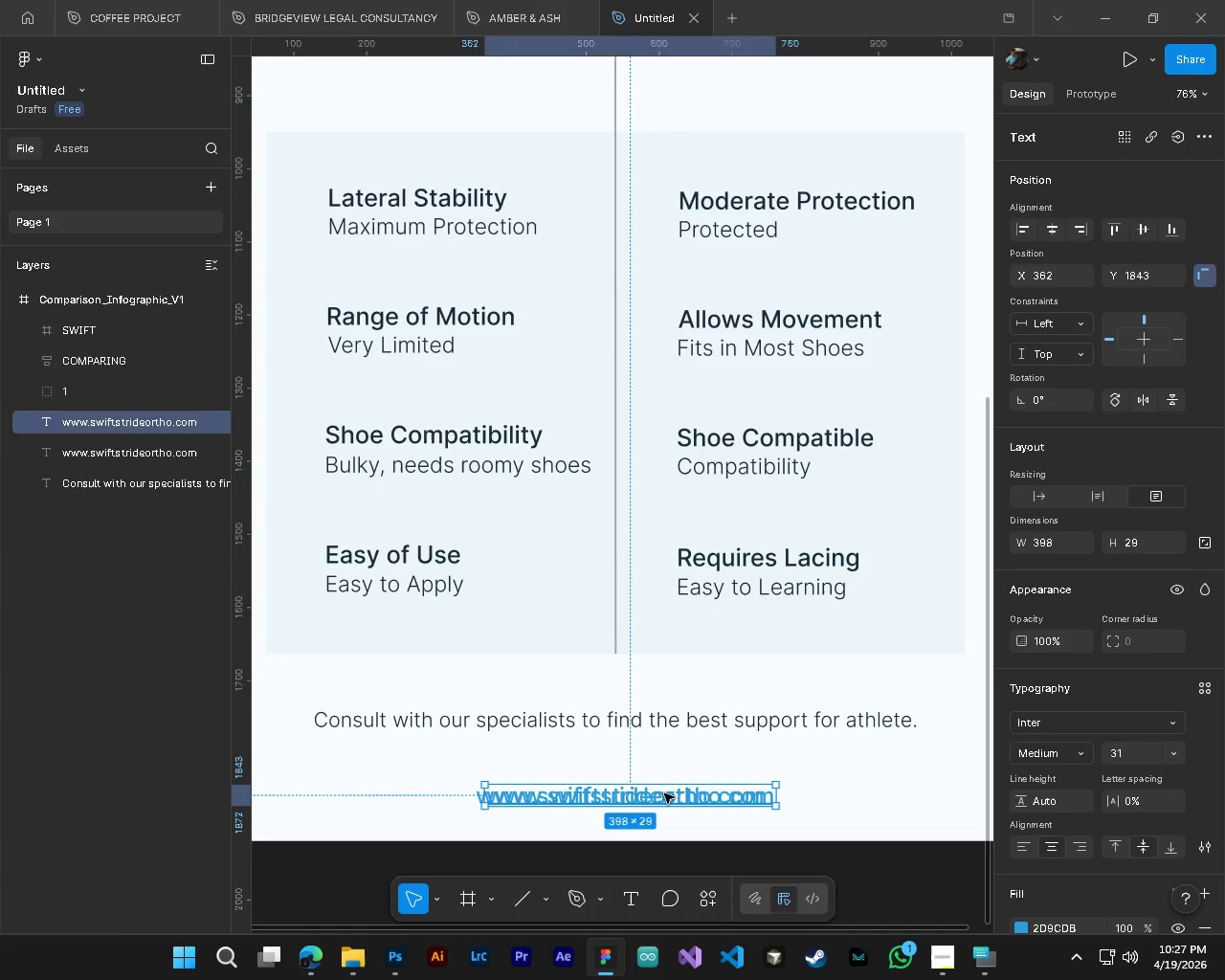 
key(Control+Z)
 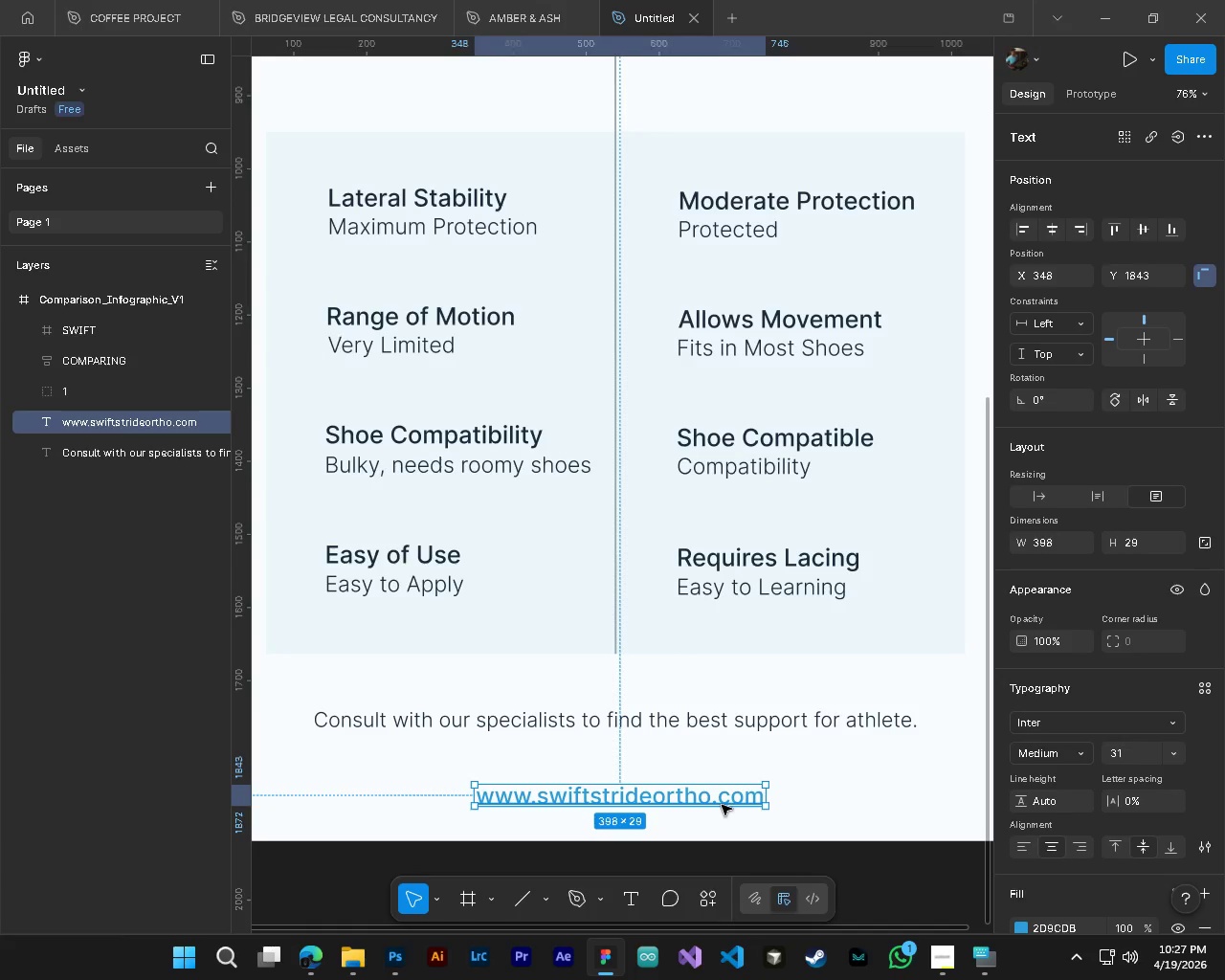 
hold_key(key=ControlLeft, duration=0.58)
hold_key(key=AltLeft, duration=0.5)
scroll: coordinate [724, 803], scroll_direction: down, amount: 6.0
 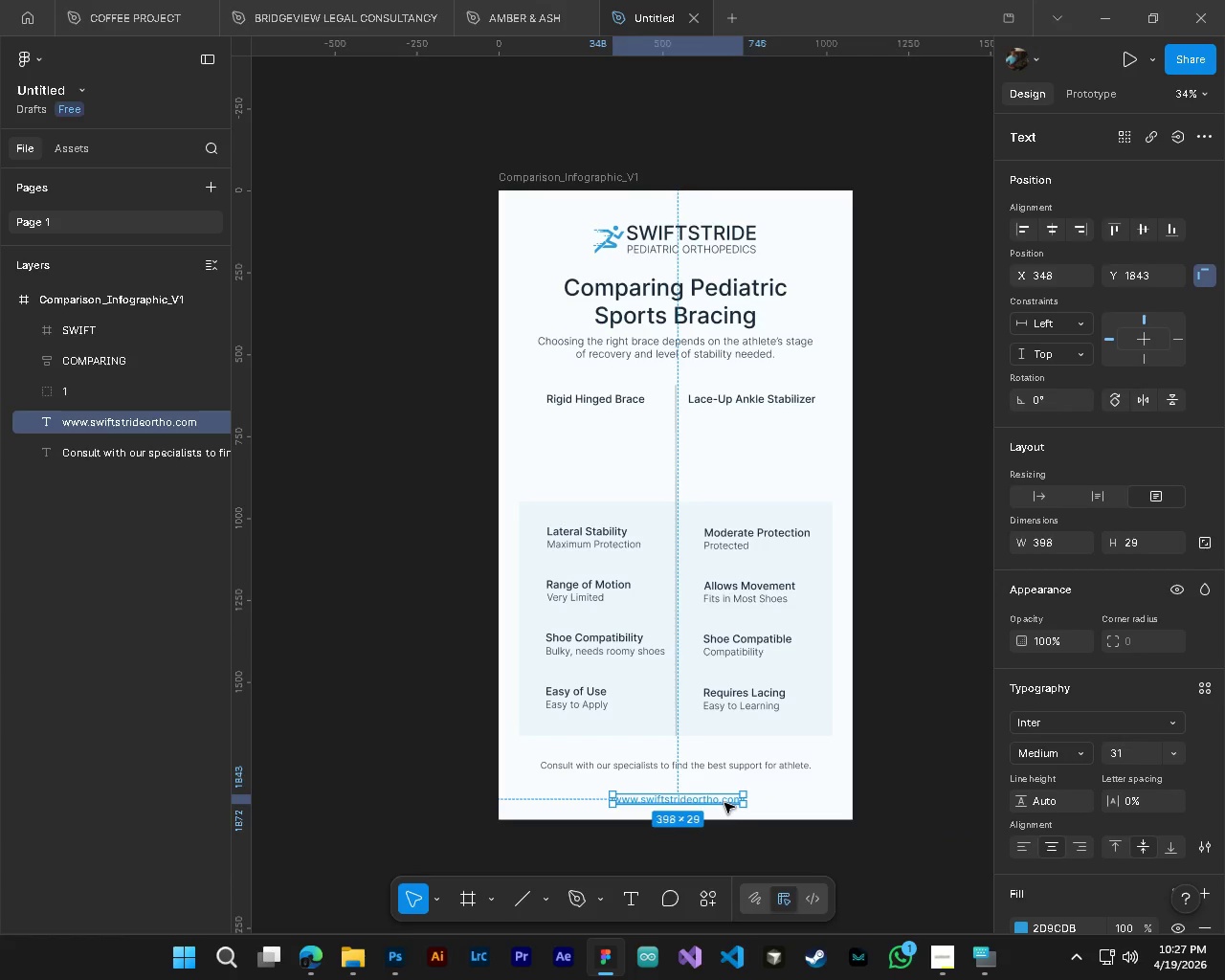 
left_click_drag(start_coordinate=[724, 803], to_coordinate=[720, 805])
 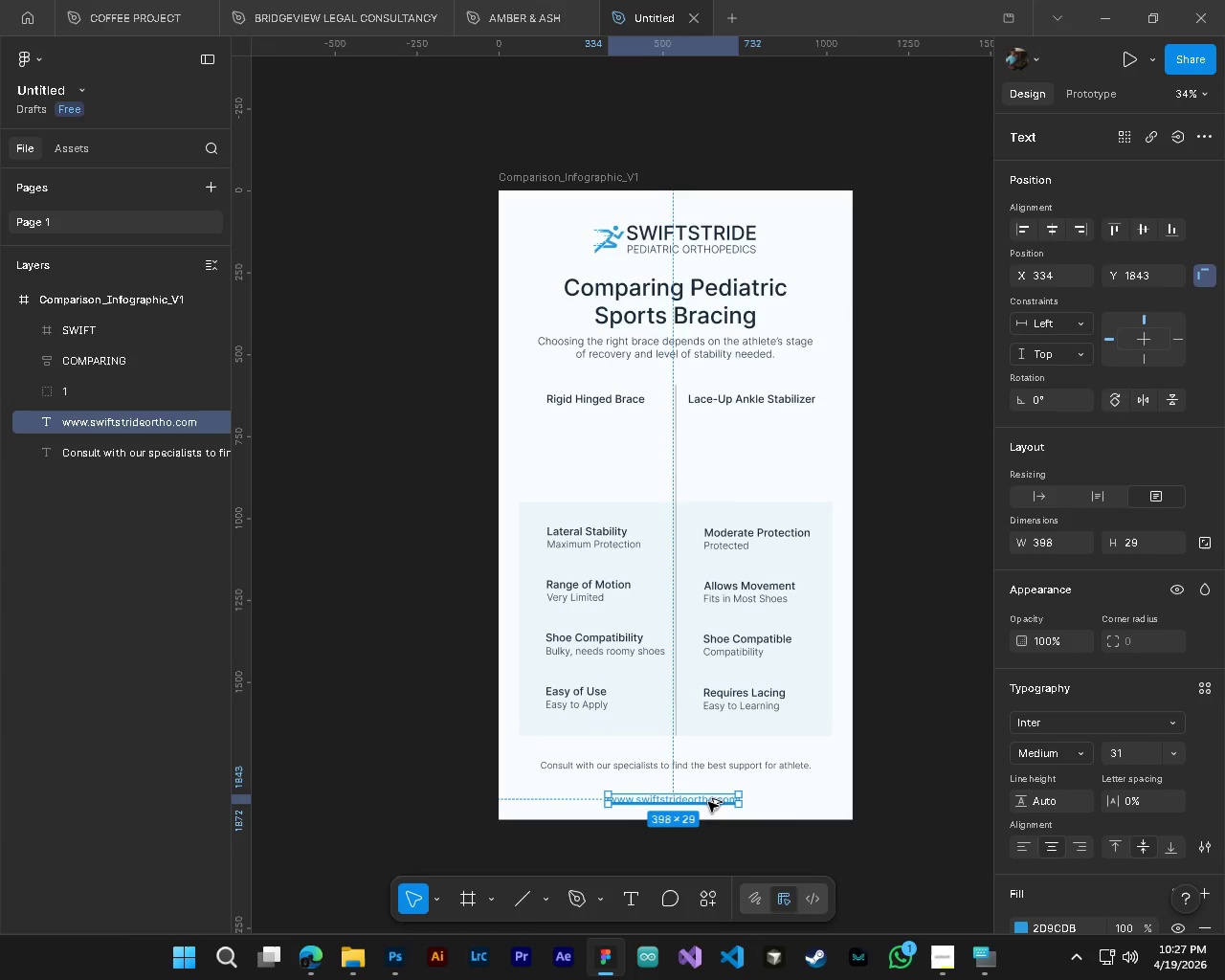 
key(Alt+Control+ControlLeft)
 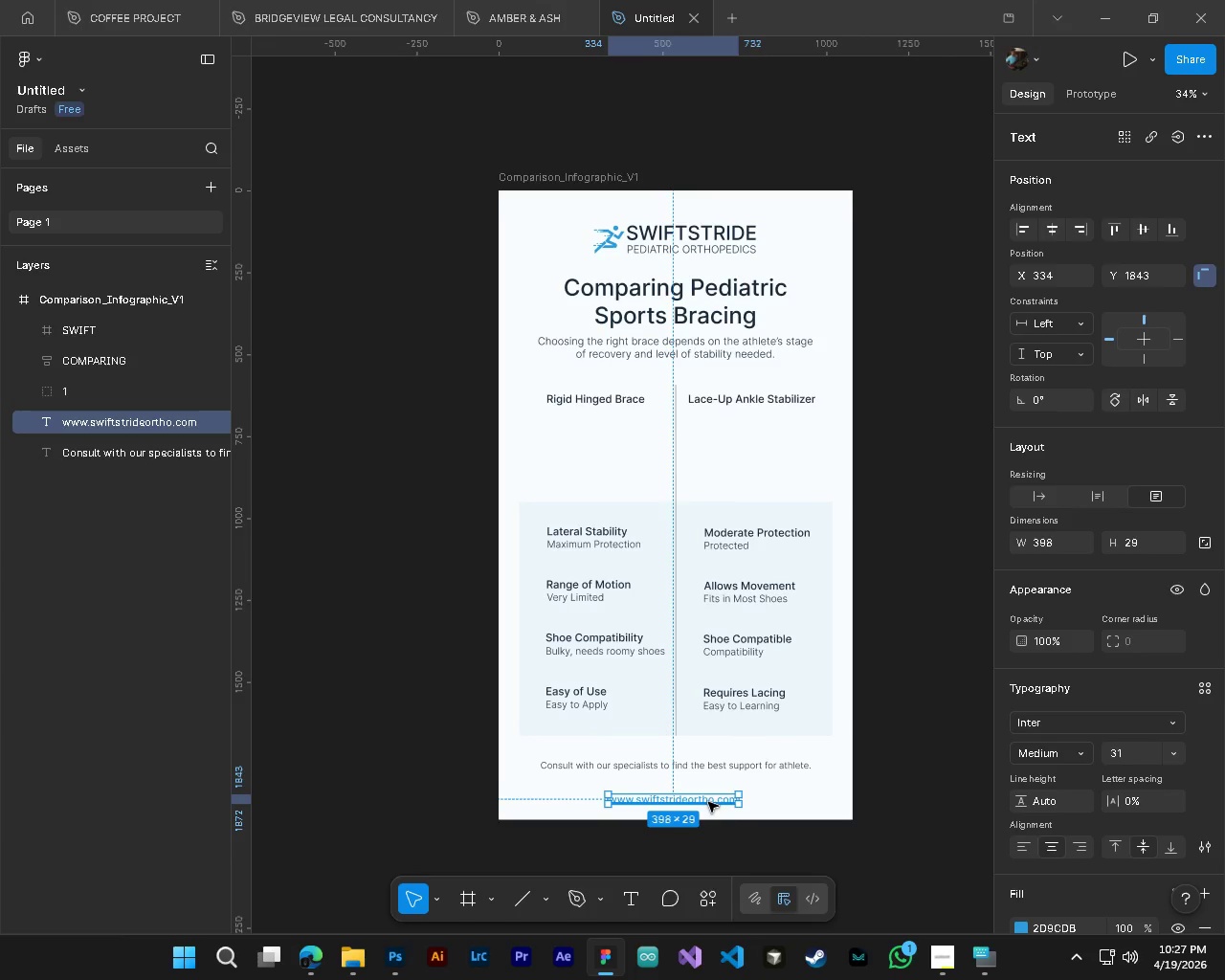 
key(Alt+AltLeft)
 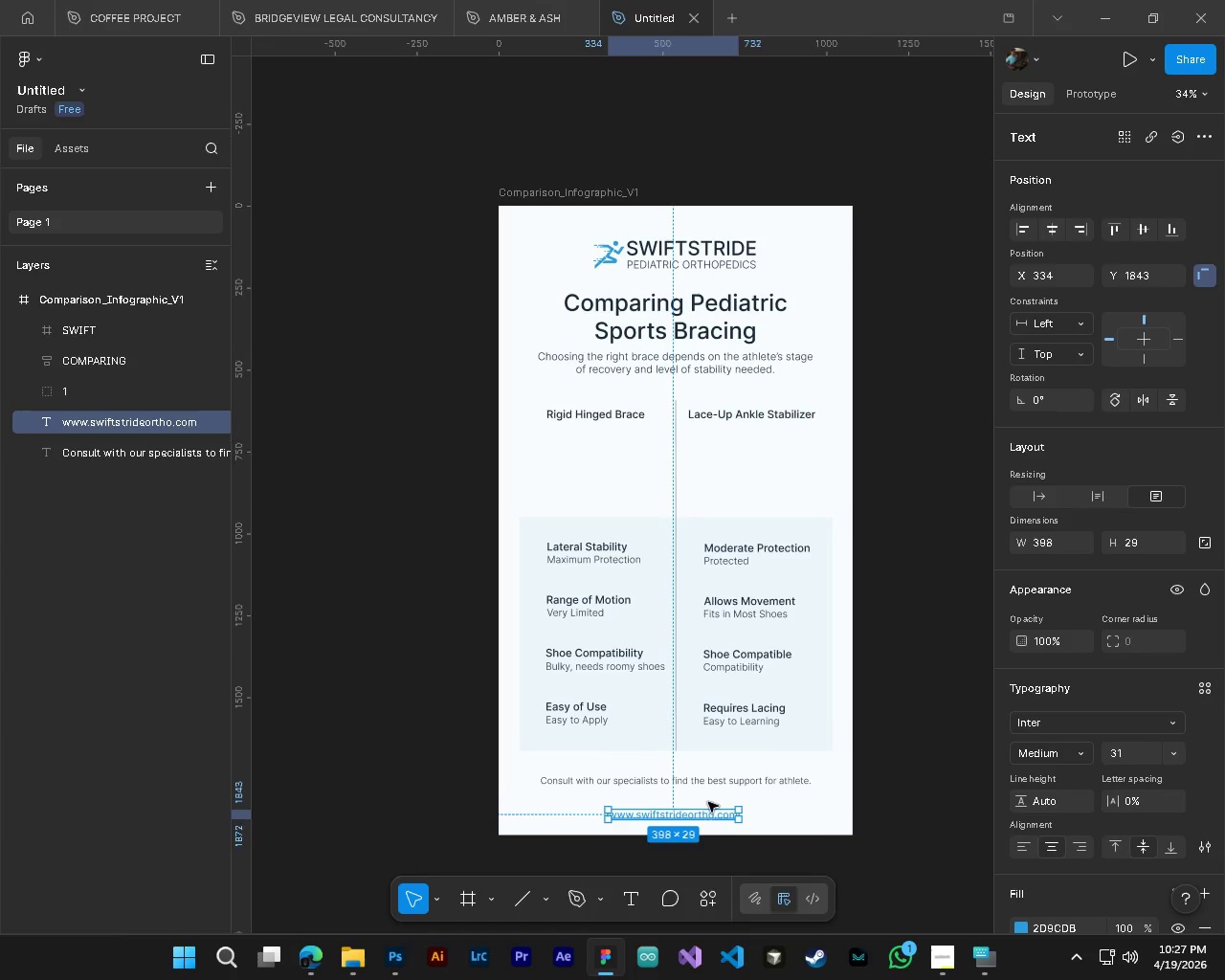 
hold_key(key=ControlLeft, duration=0.39)
 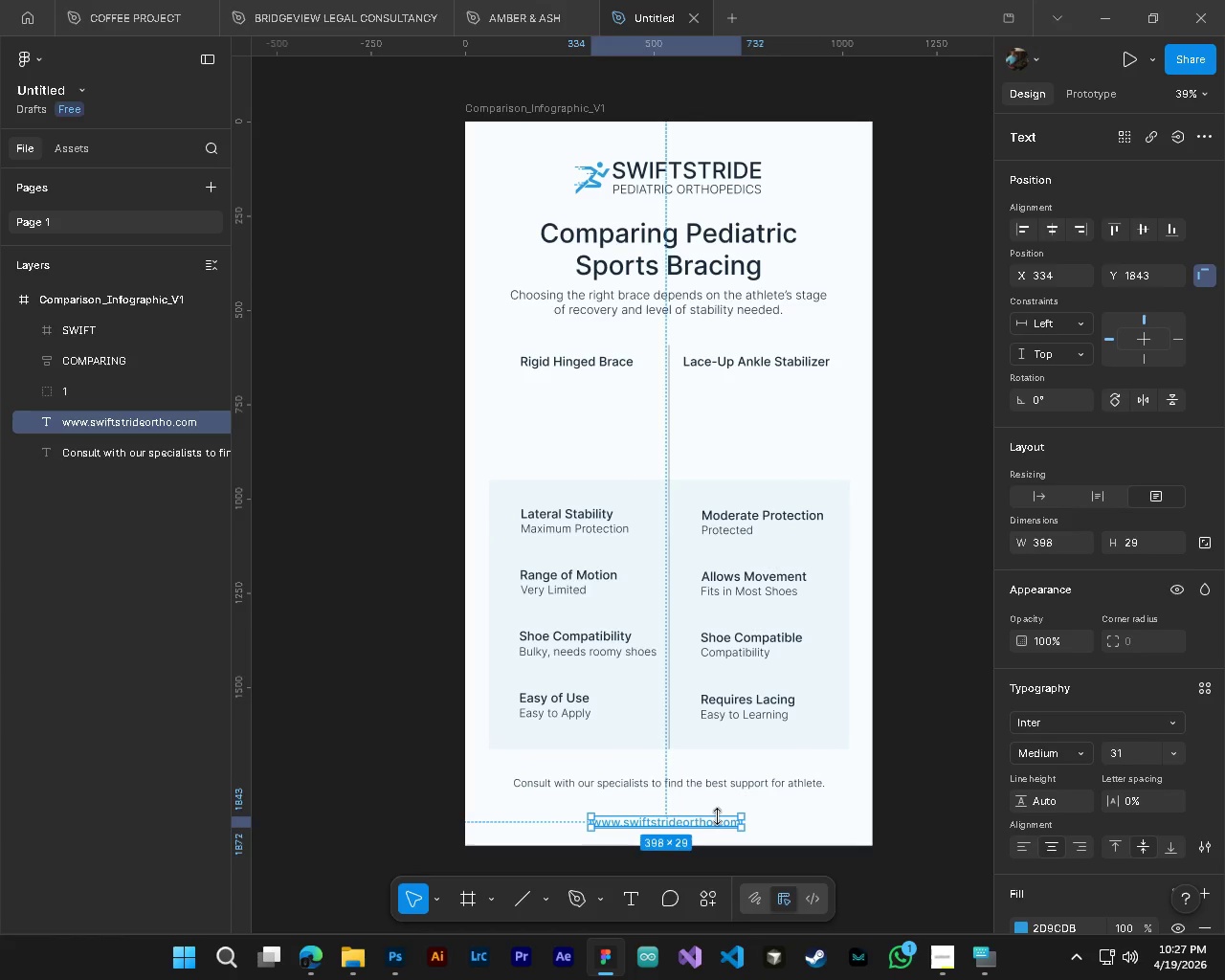 
scroll: coordinate [718, 816], scroll_direction: up, amount: 4.0
 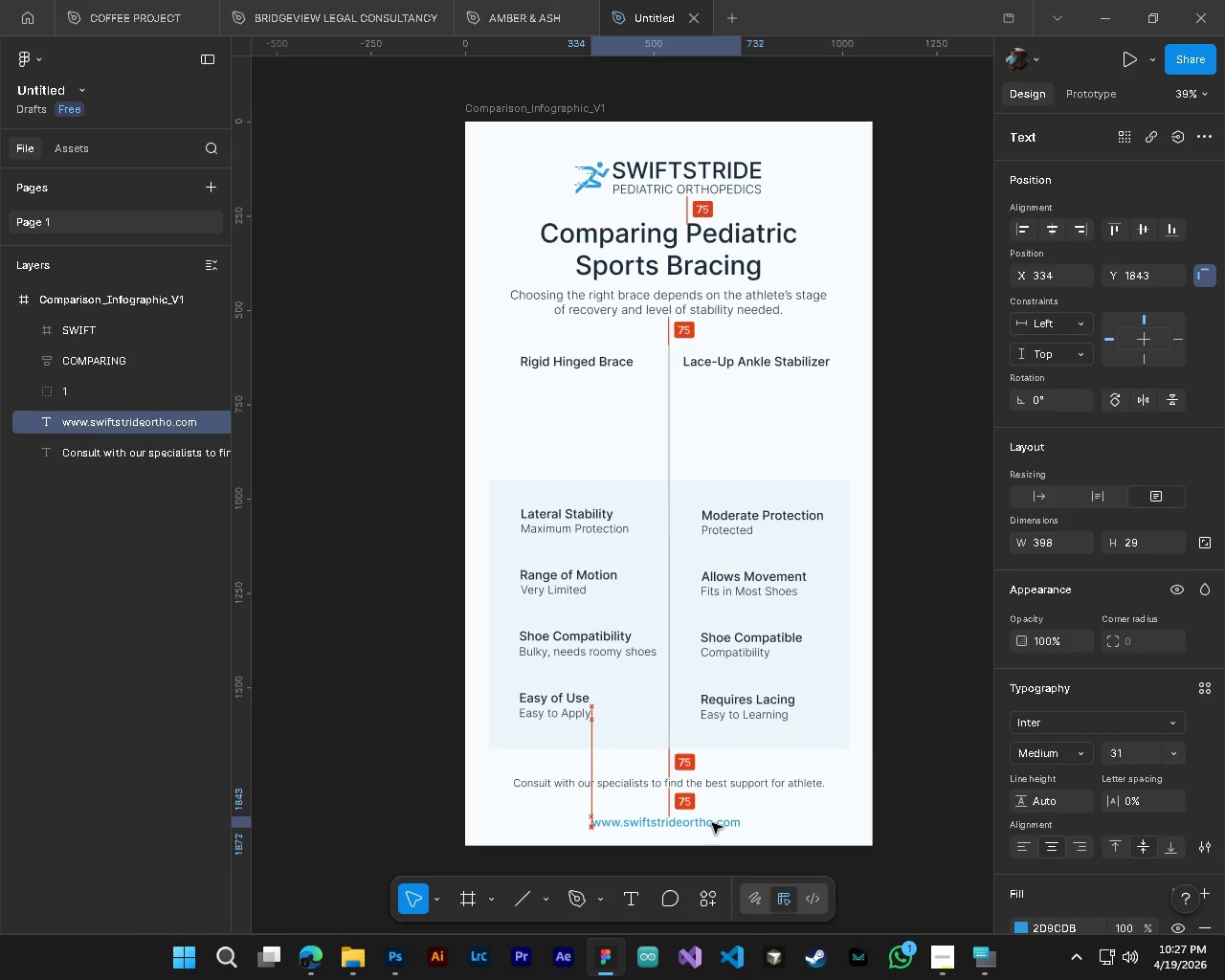 
wait(12.86)
 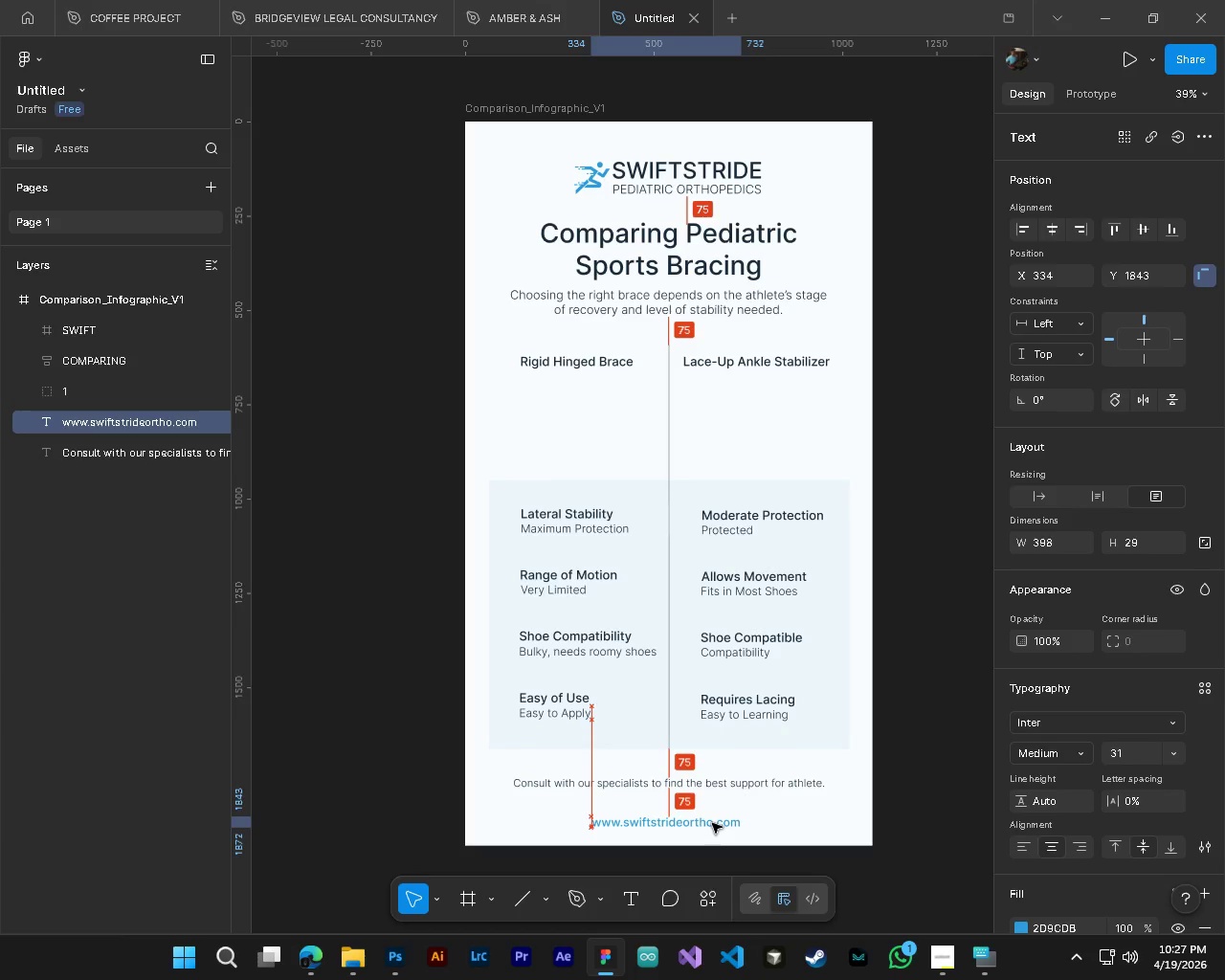 
hold_key(key=ControlLeft, duration=1.69)
hold_key(key=AltLeft, duration=1.62)
scroll: coordinate [682, 835], scroll_direction: up, amount: 10.0
 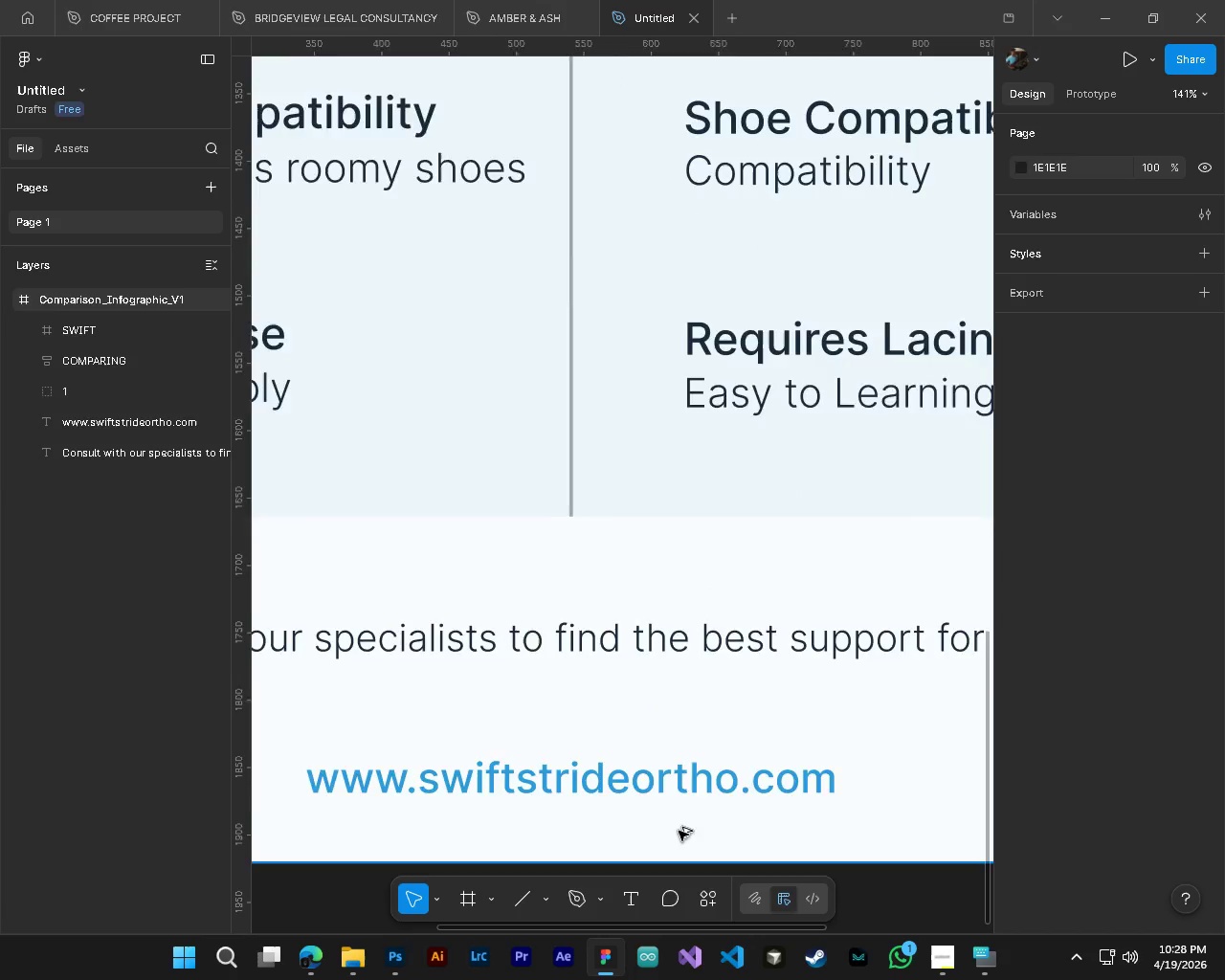 
key(Control+ControlLeft)
 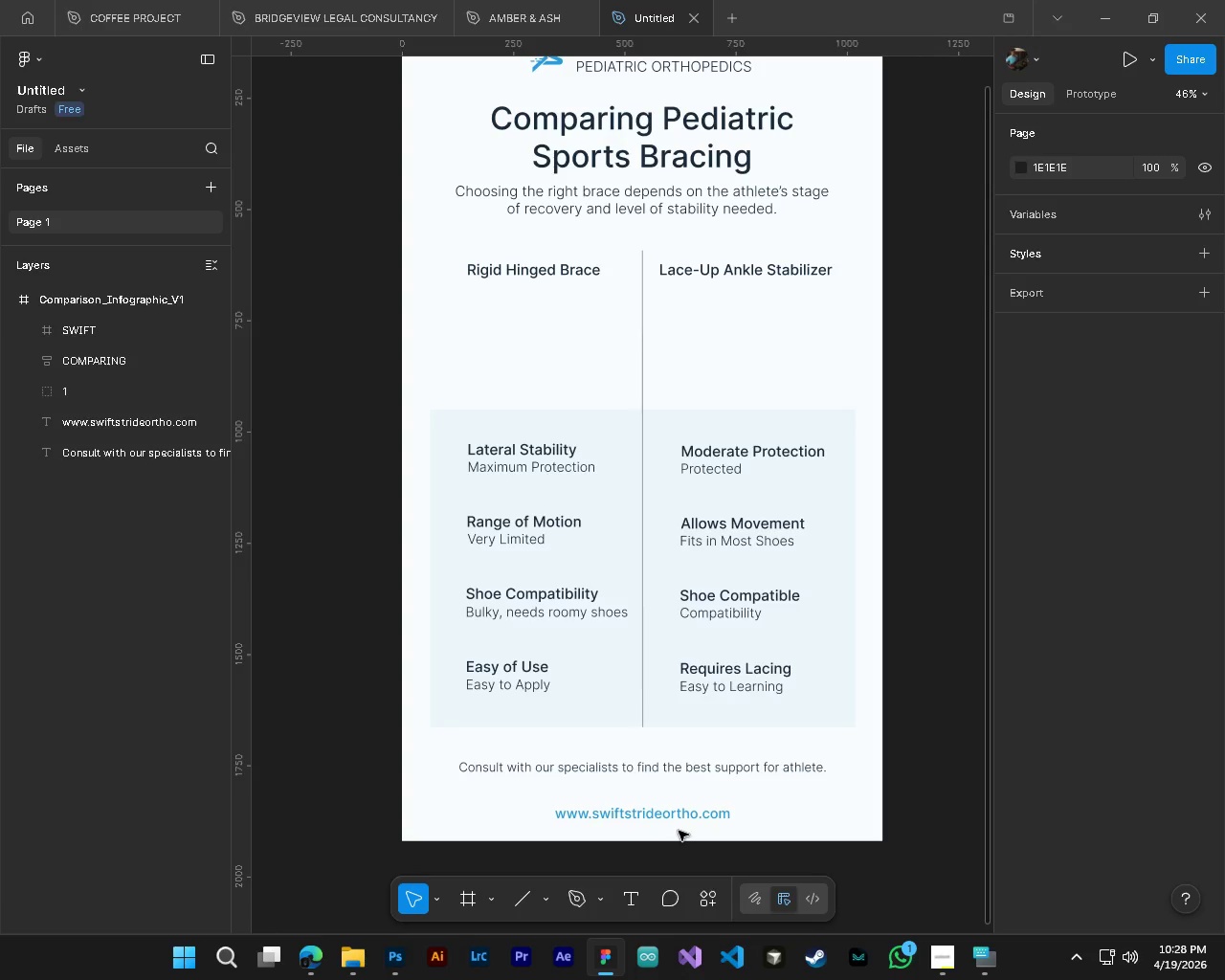 
key(Alt+Control+AltLeft)
 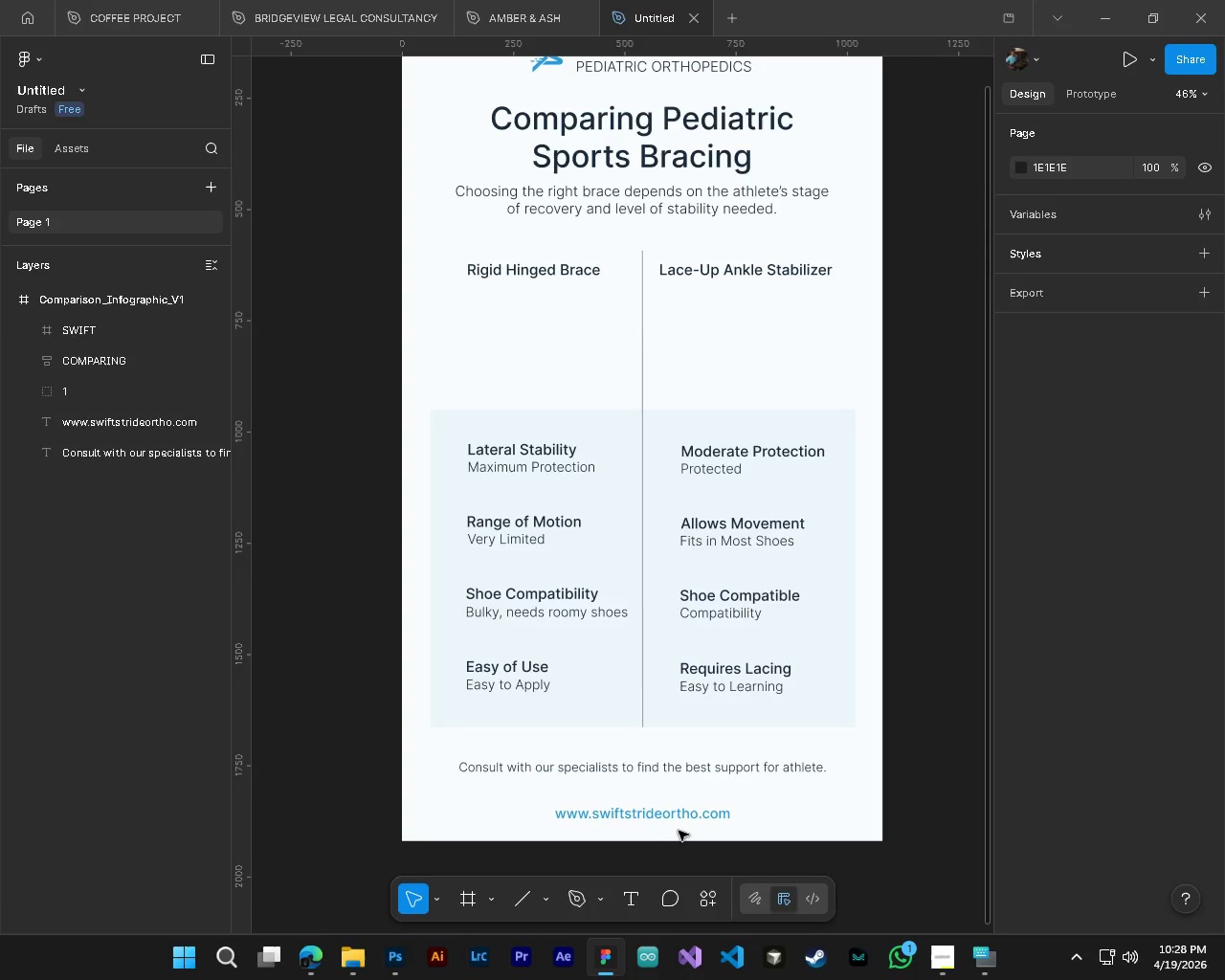 
scroll: coordinate [679, 831], scroll_direction: down, amount: 5.0
 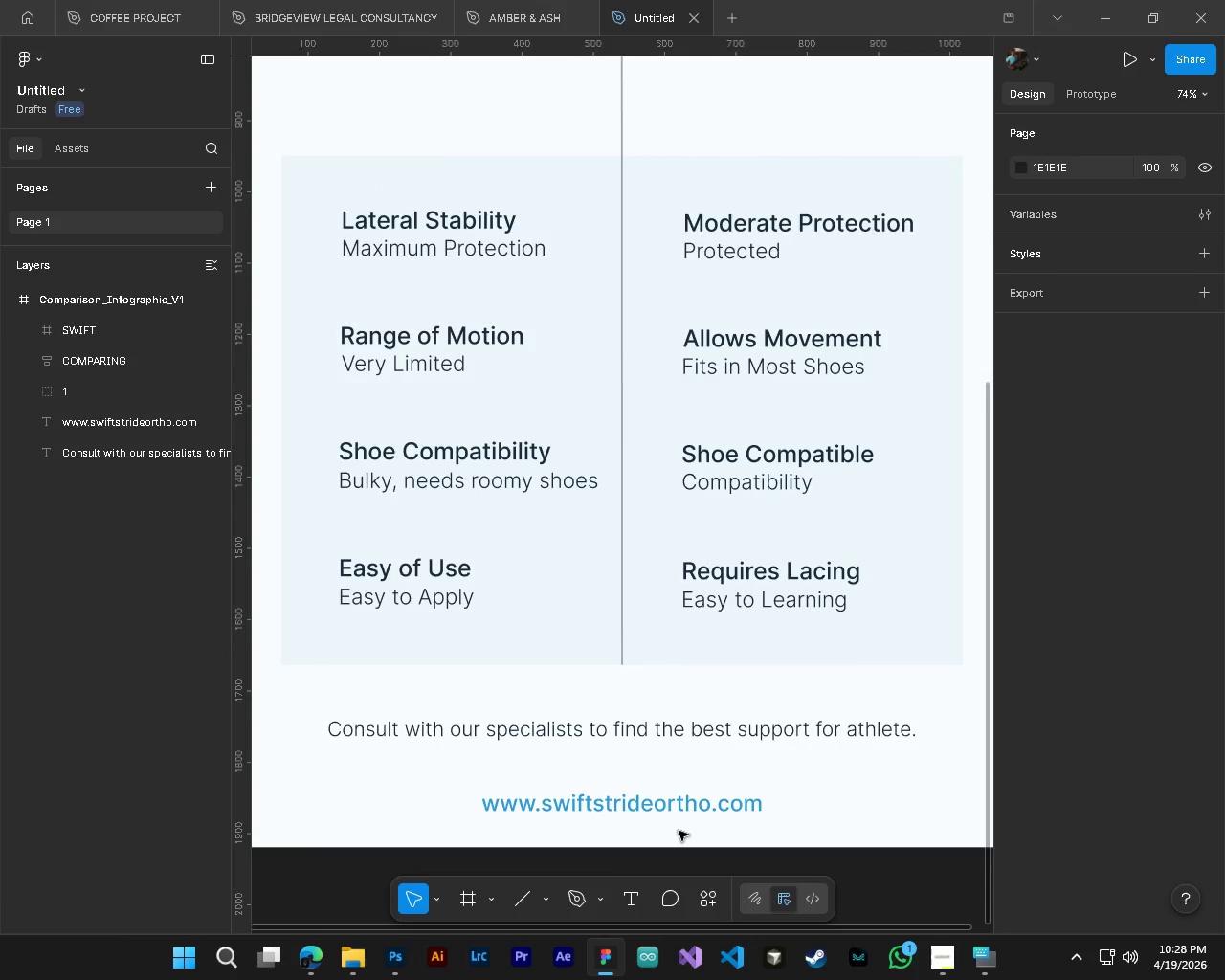 
scroll: coordinate [678, 824], scroll_direction: up, amount: 3.0
 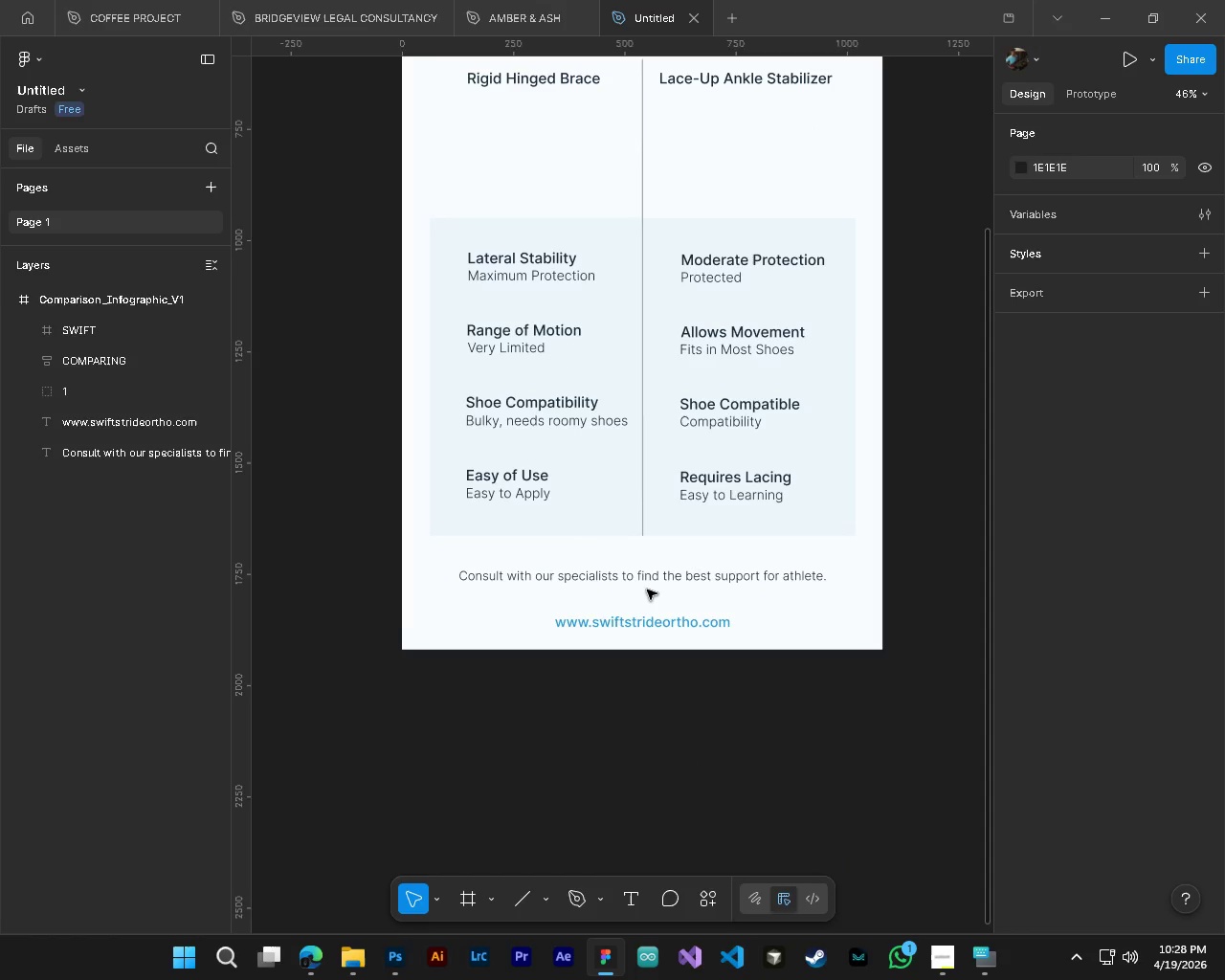 
hold_key(key=ControlLeft, duration=0.48)
 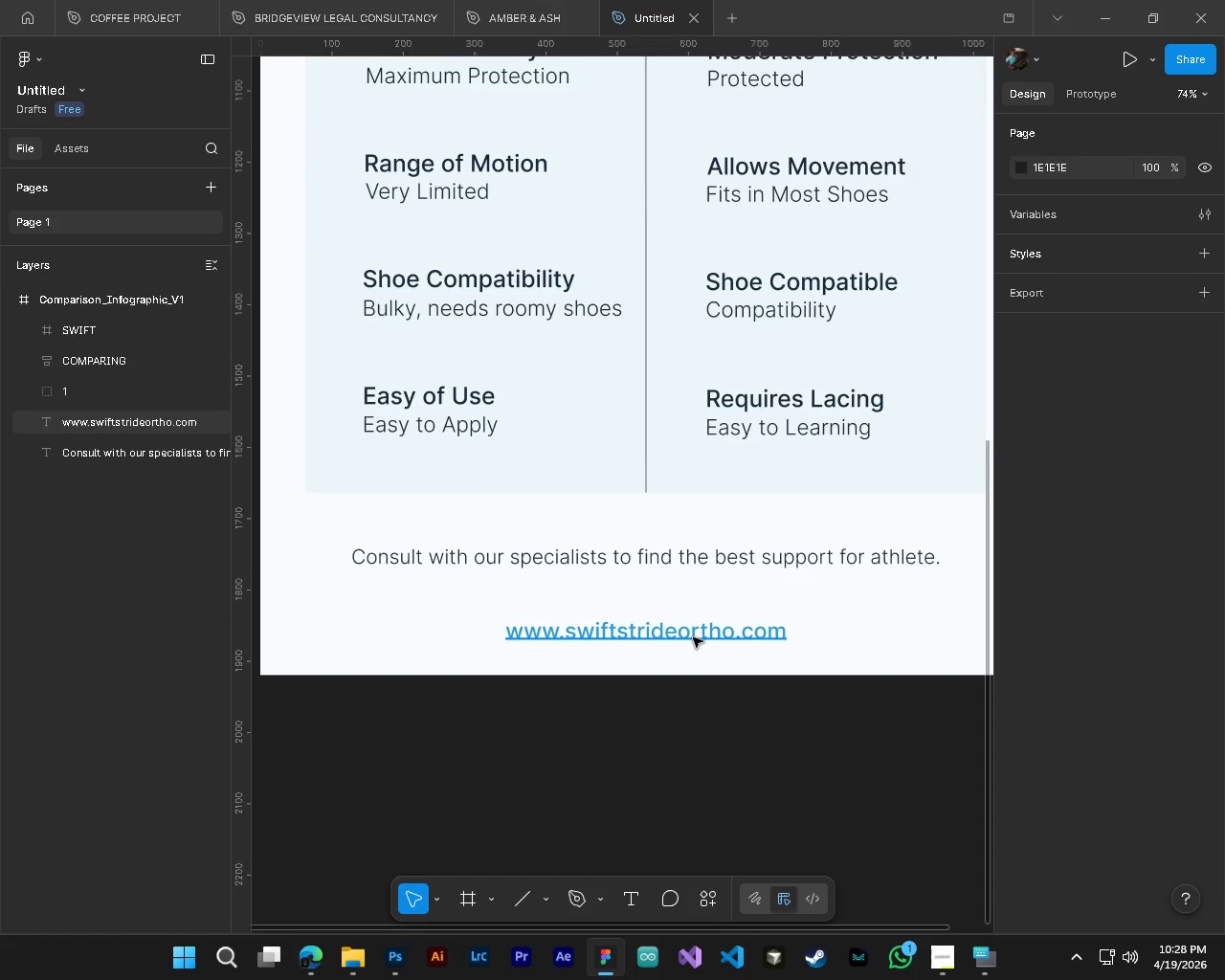 
hold_key(key=AltLeft, duration=0.41)
 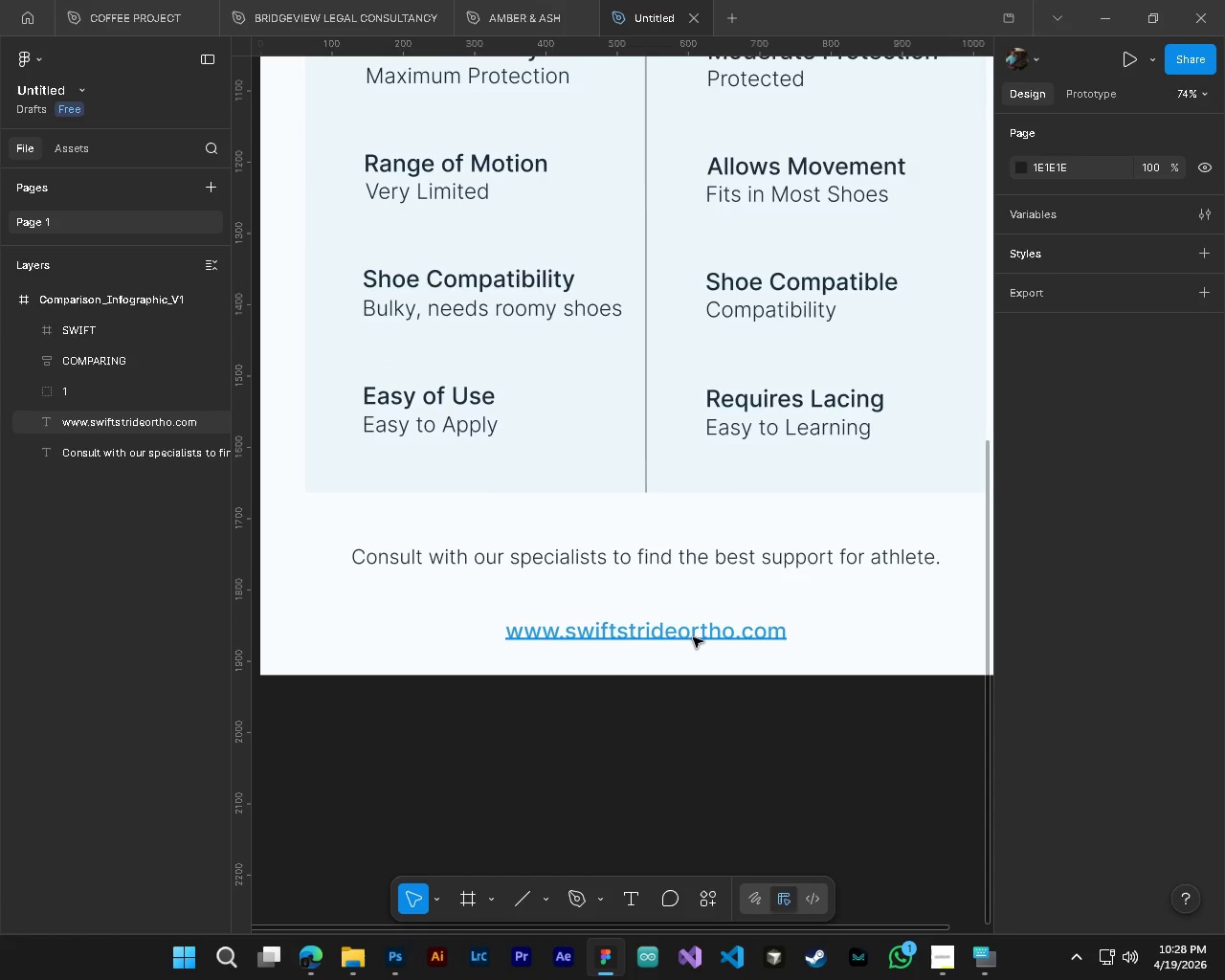 
key(Control+ControlLeft)
 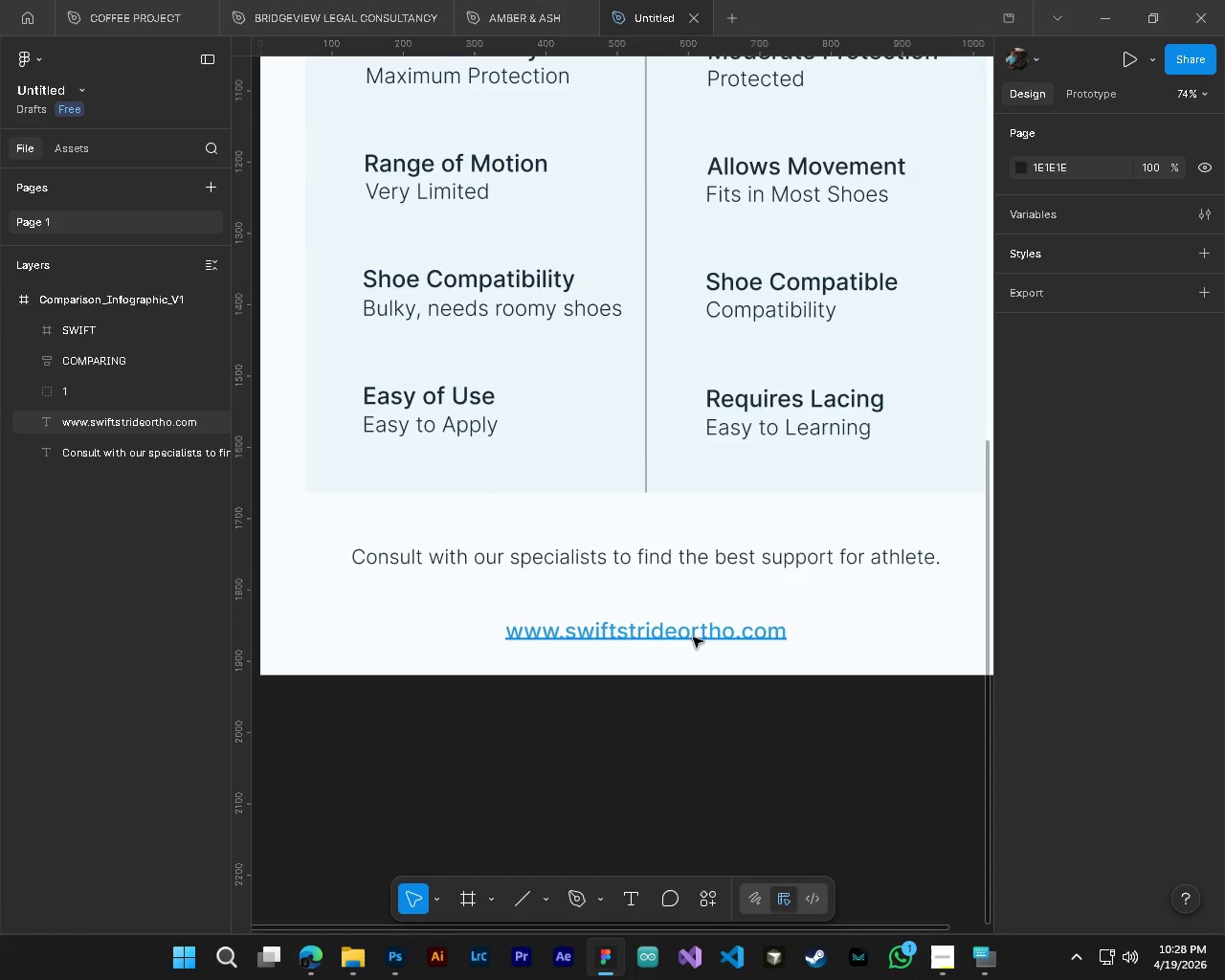 
scroll: coordinate [638, 607], scroll_direction: up, amount: 4.0
 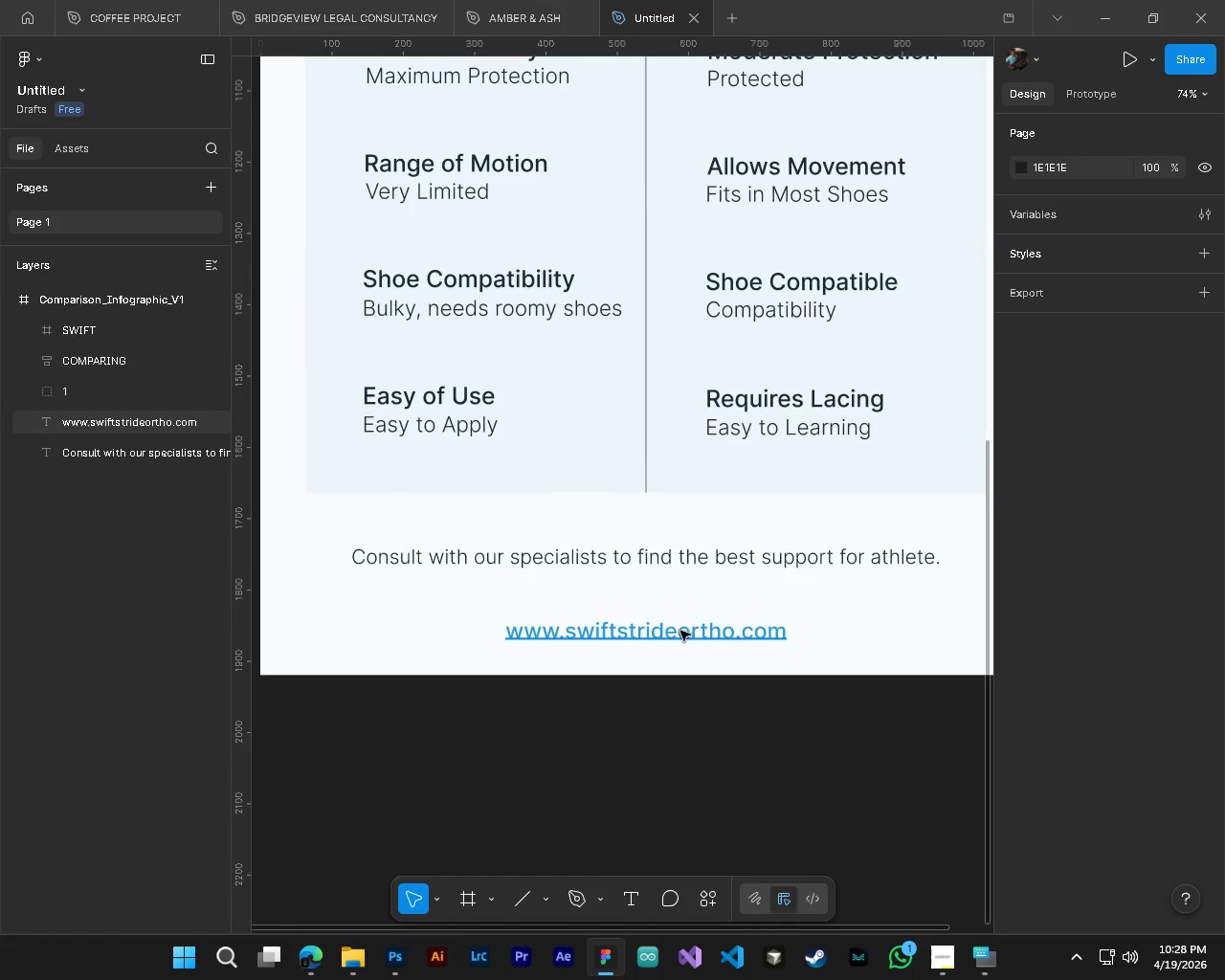 
left_click([693, 637])
 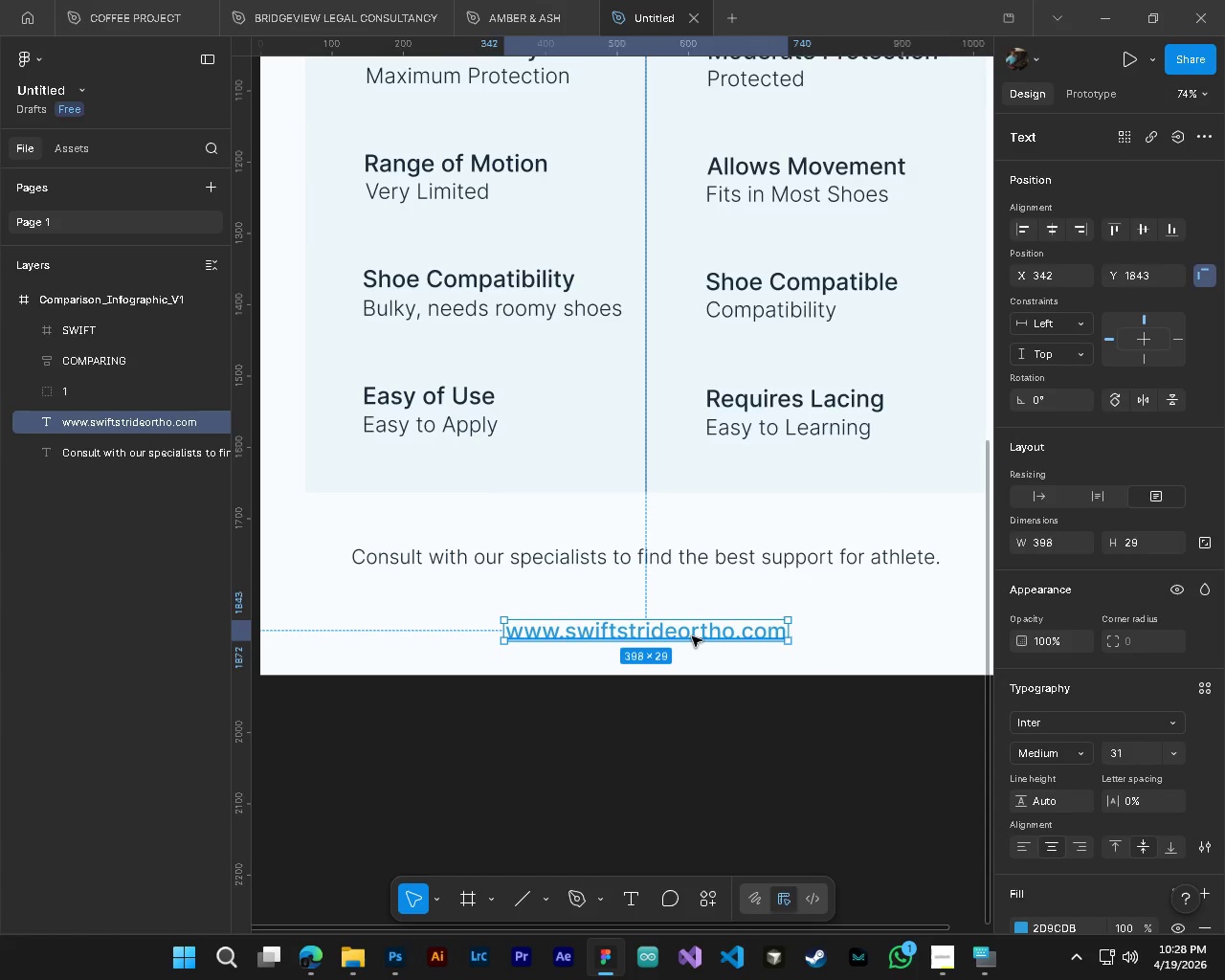 
left_click_drag(start_coordinate=[692, 636], to_coordinate=[690, 612])
 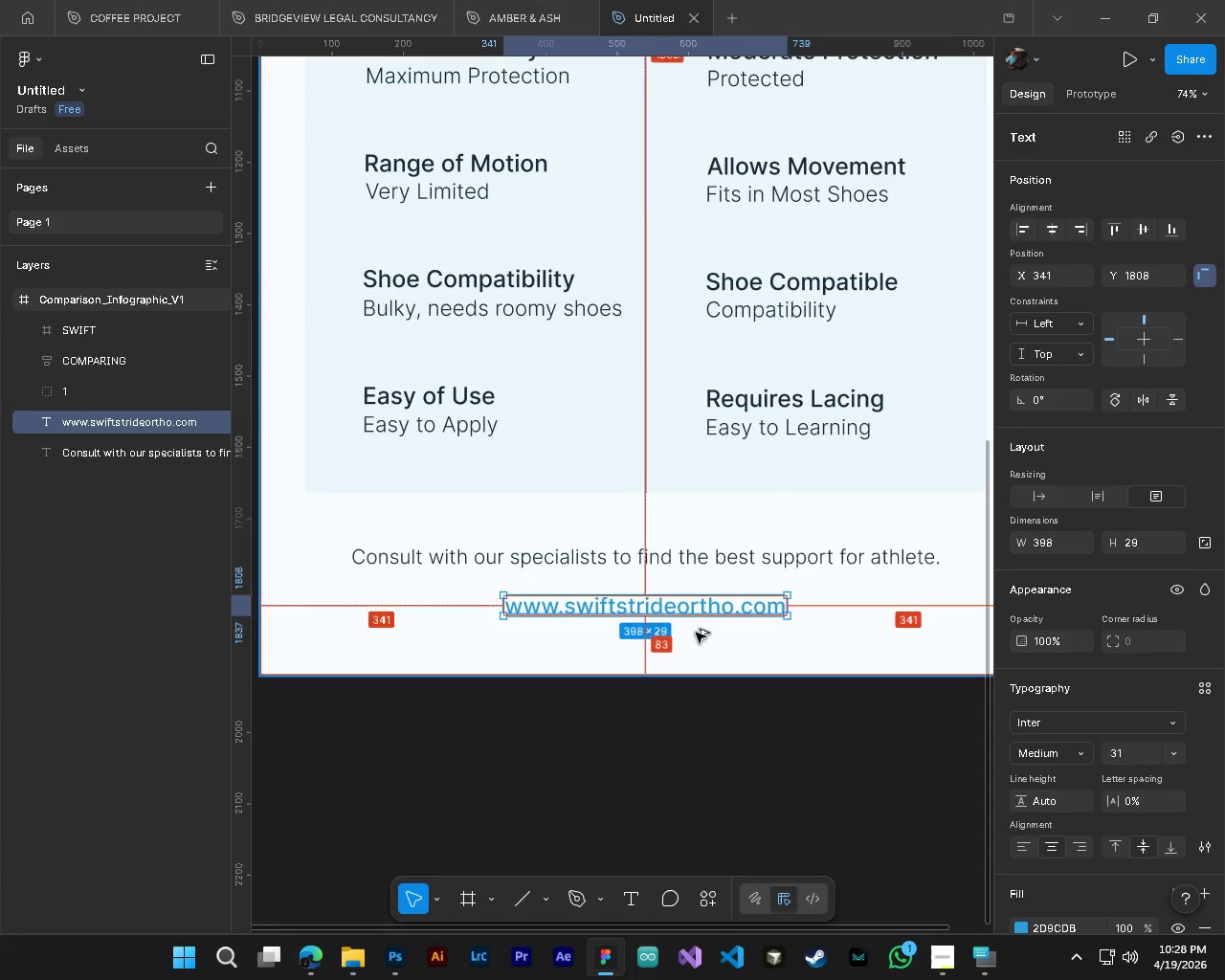 
hold_key(key=ControlLeft, duration=0.39)
 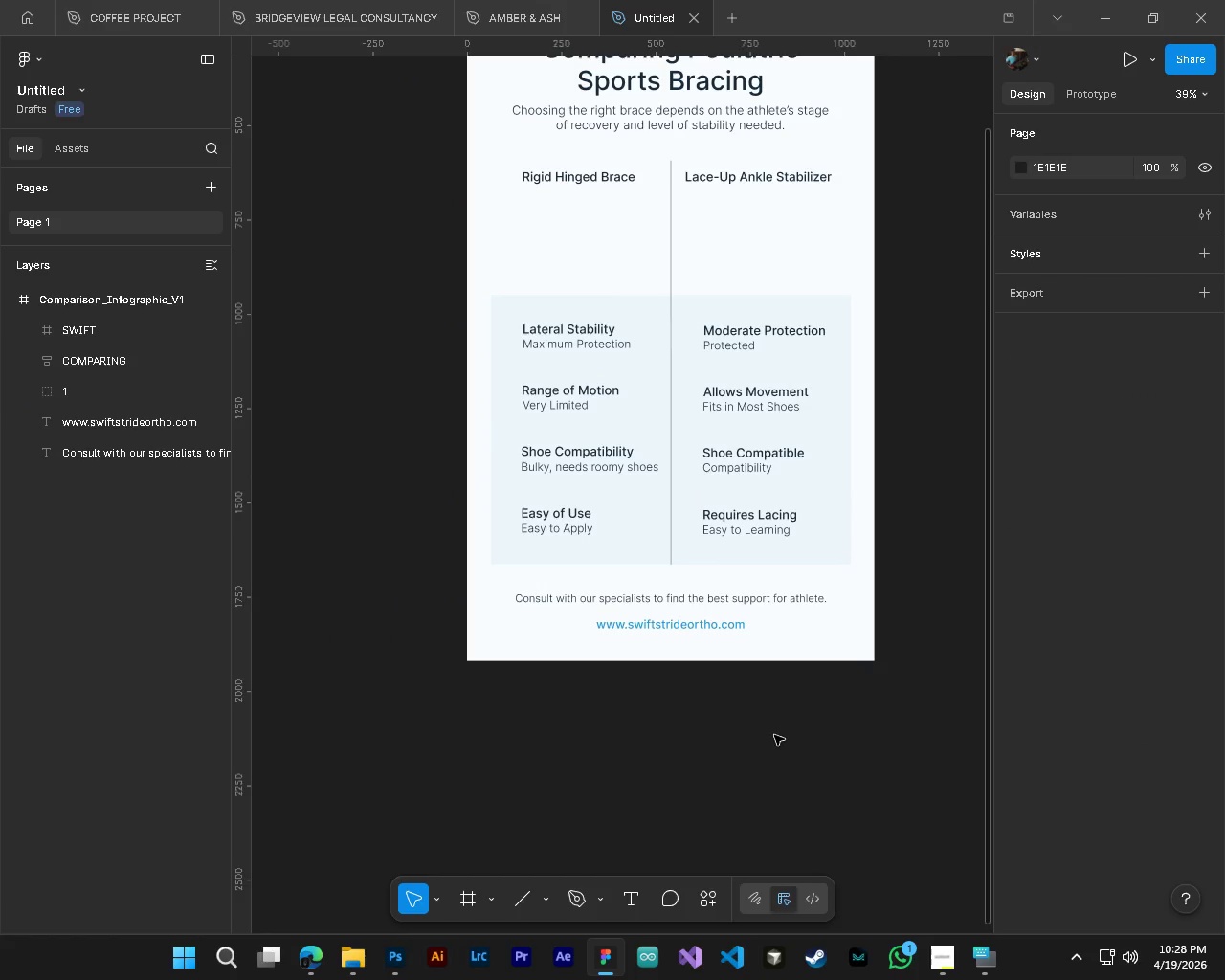 
hold_key(key=AltLeft, duration=0.31)
 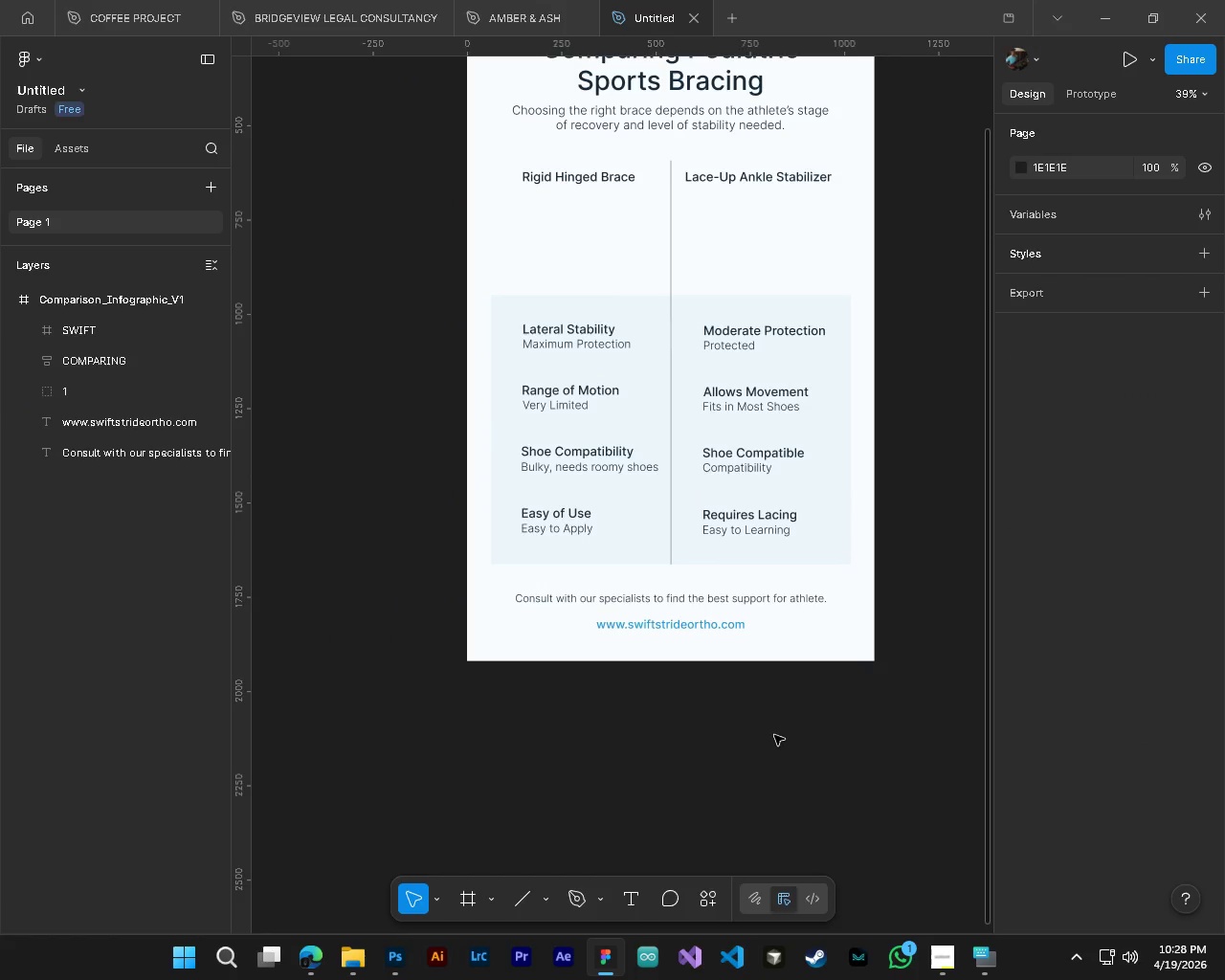 
left_click([769, 729])
 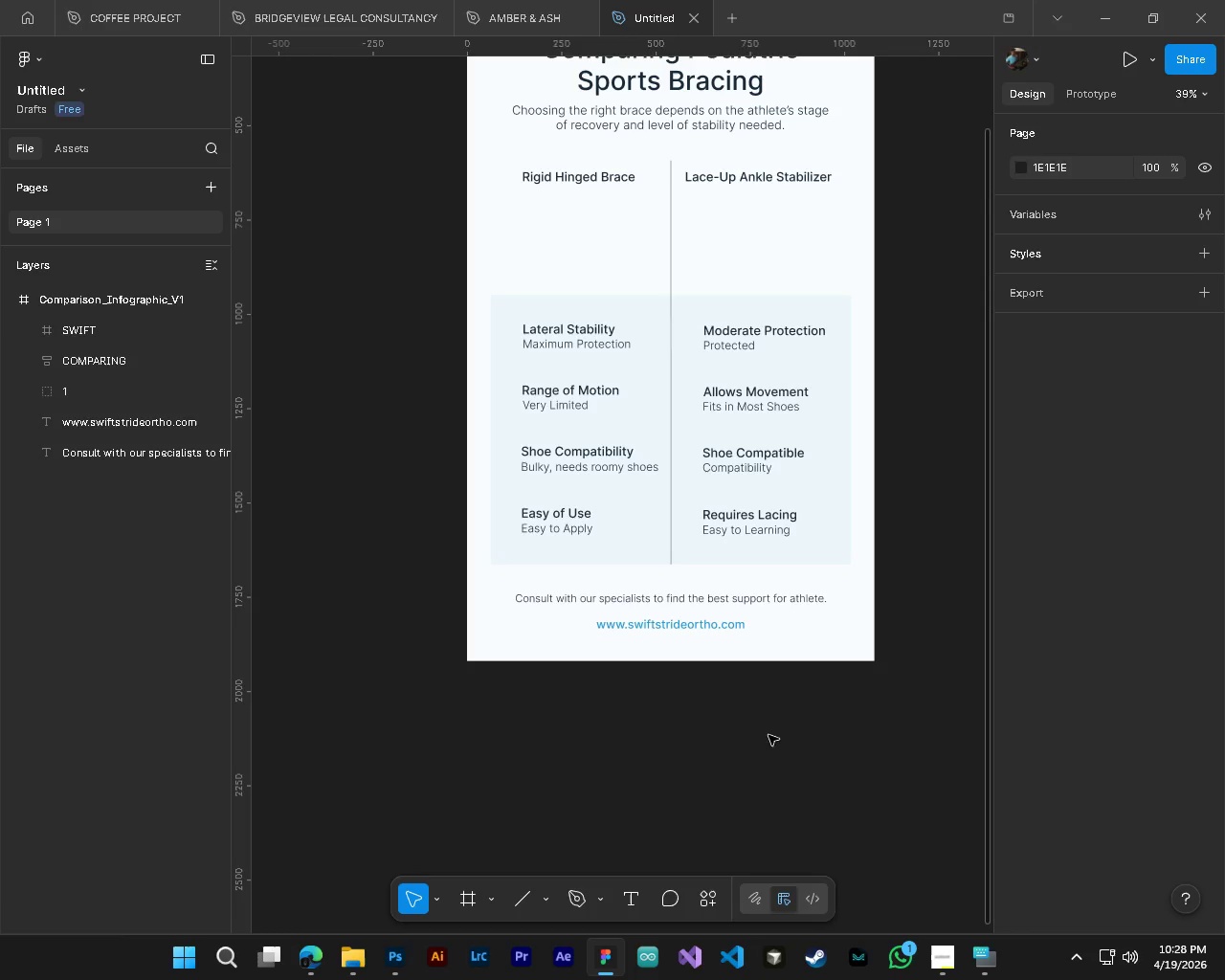 
scroll: coordinate [702, 650], scroll_direction: down, amount: 6.0
 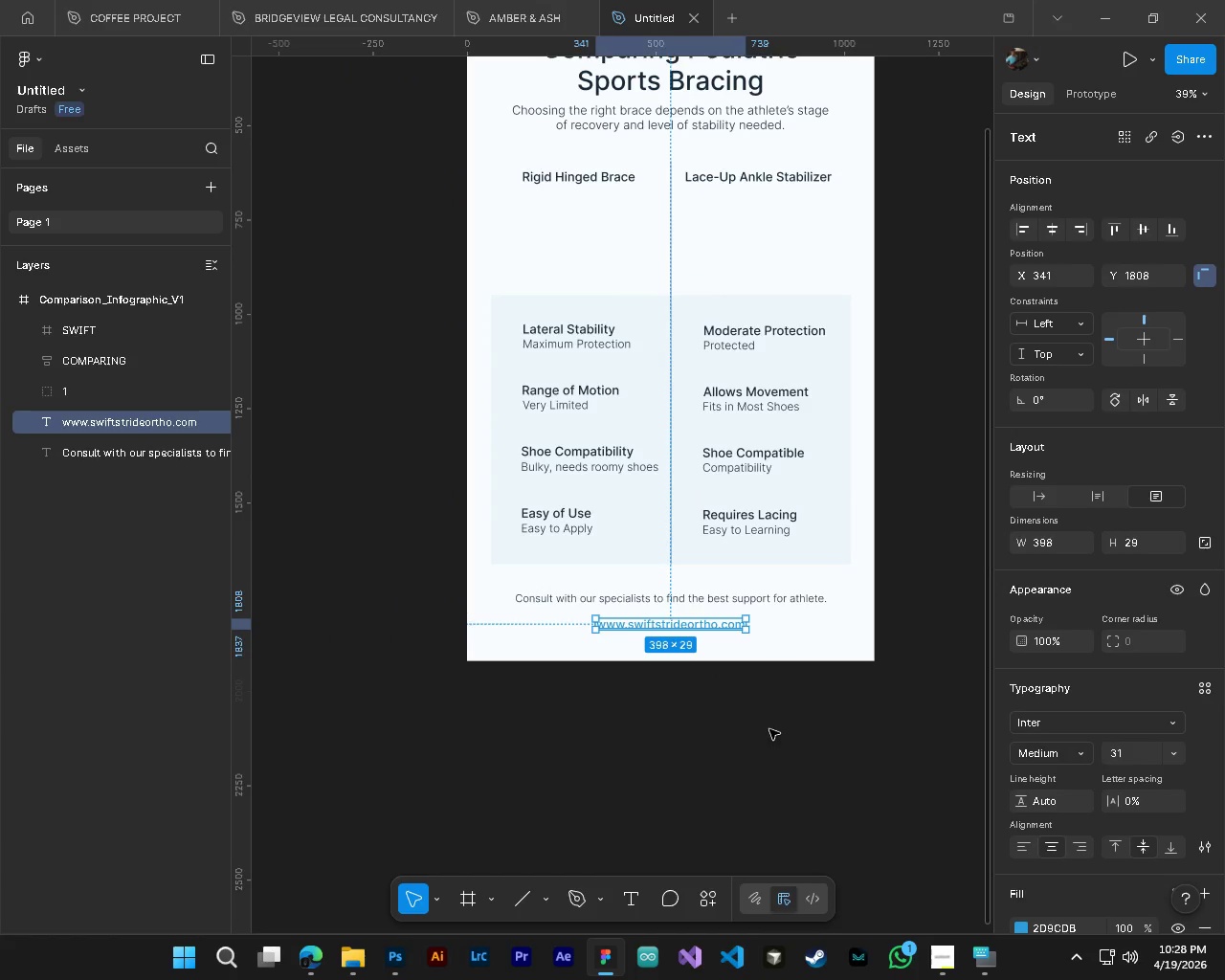 
scroll: coordinate [791, 694], scroll_direction: up, amount: 9.0
 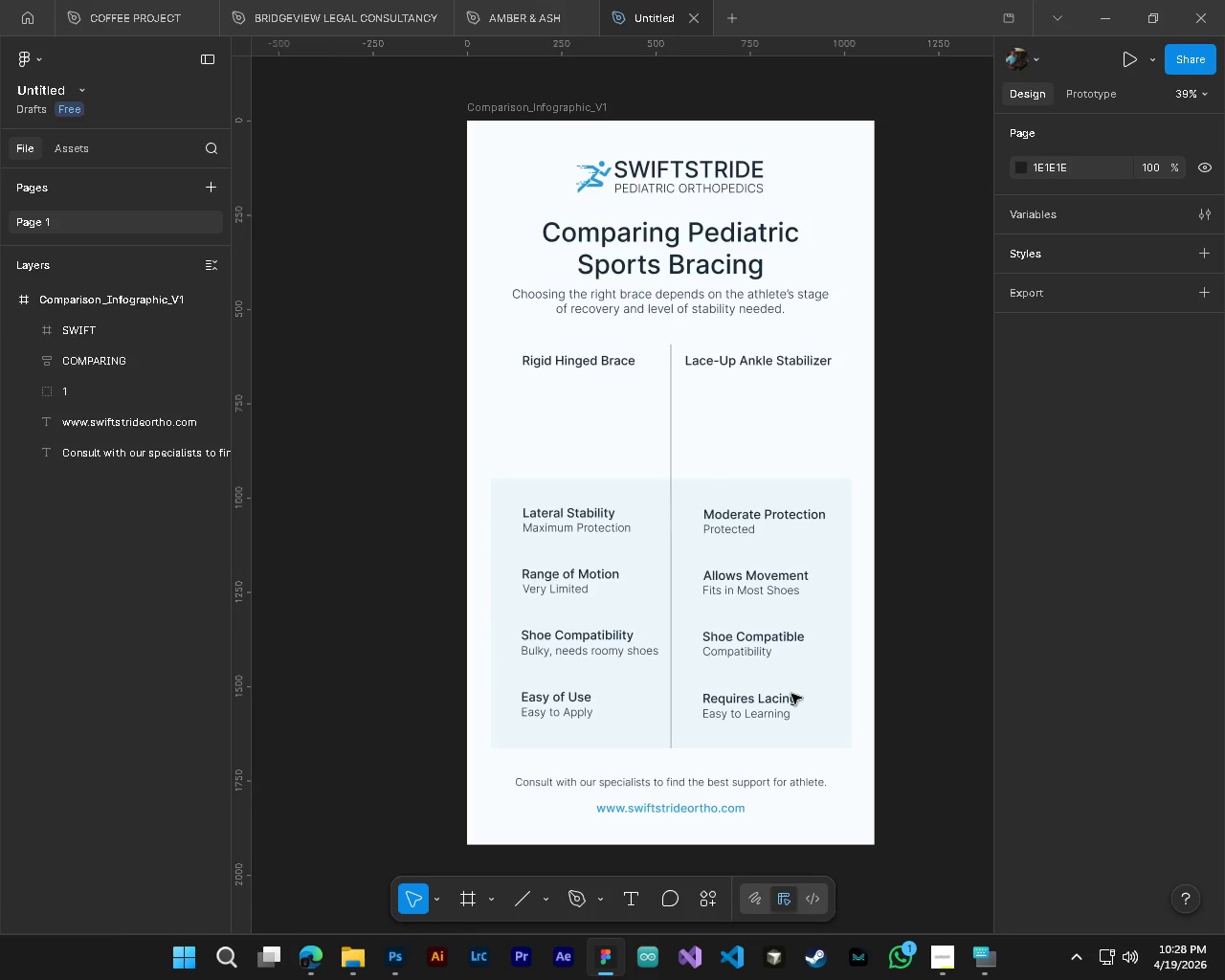 
key(Control+S)
 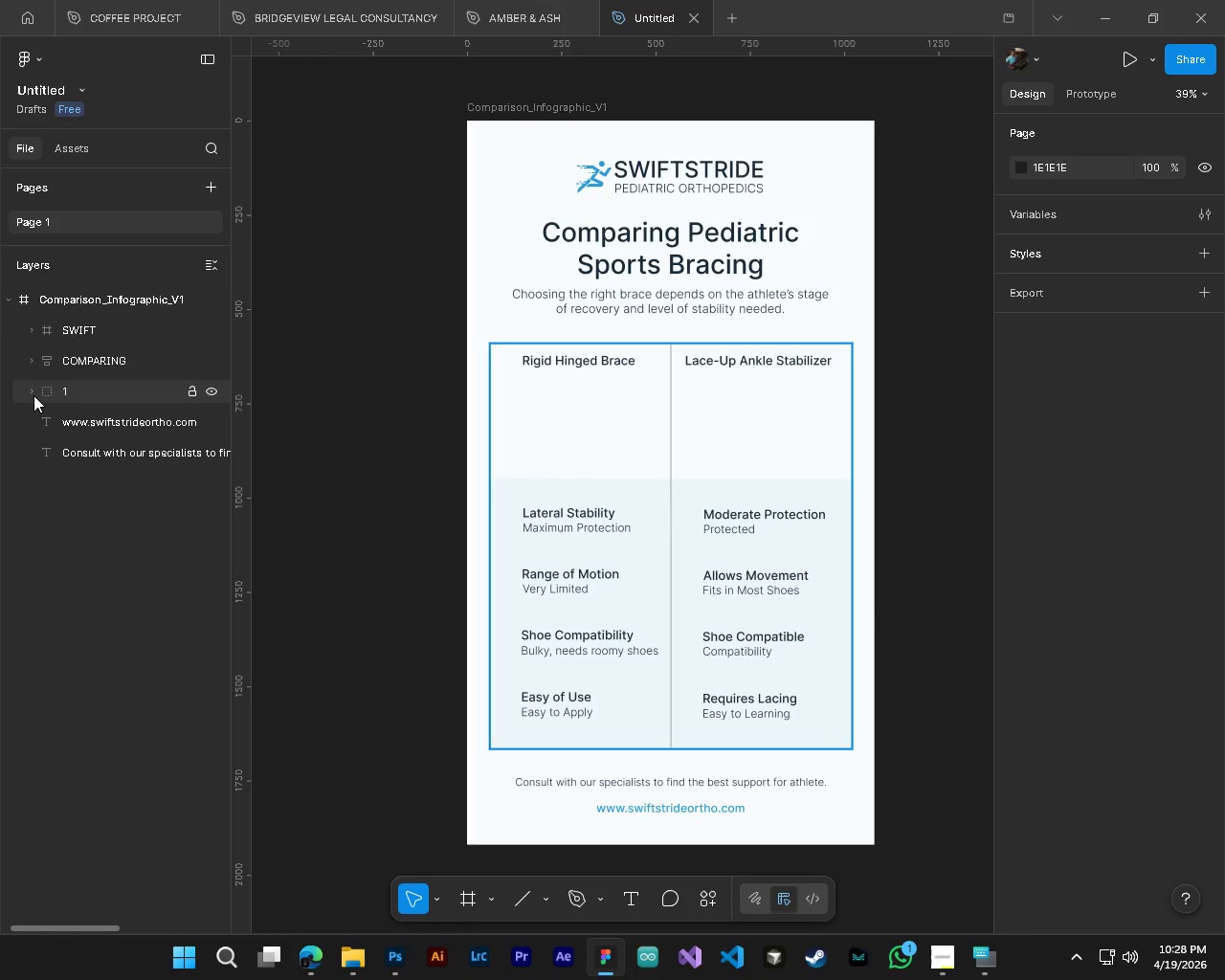 
left_click([102, 430])
 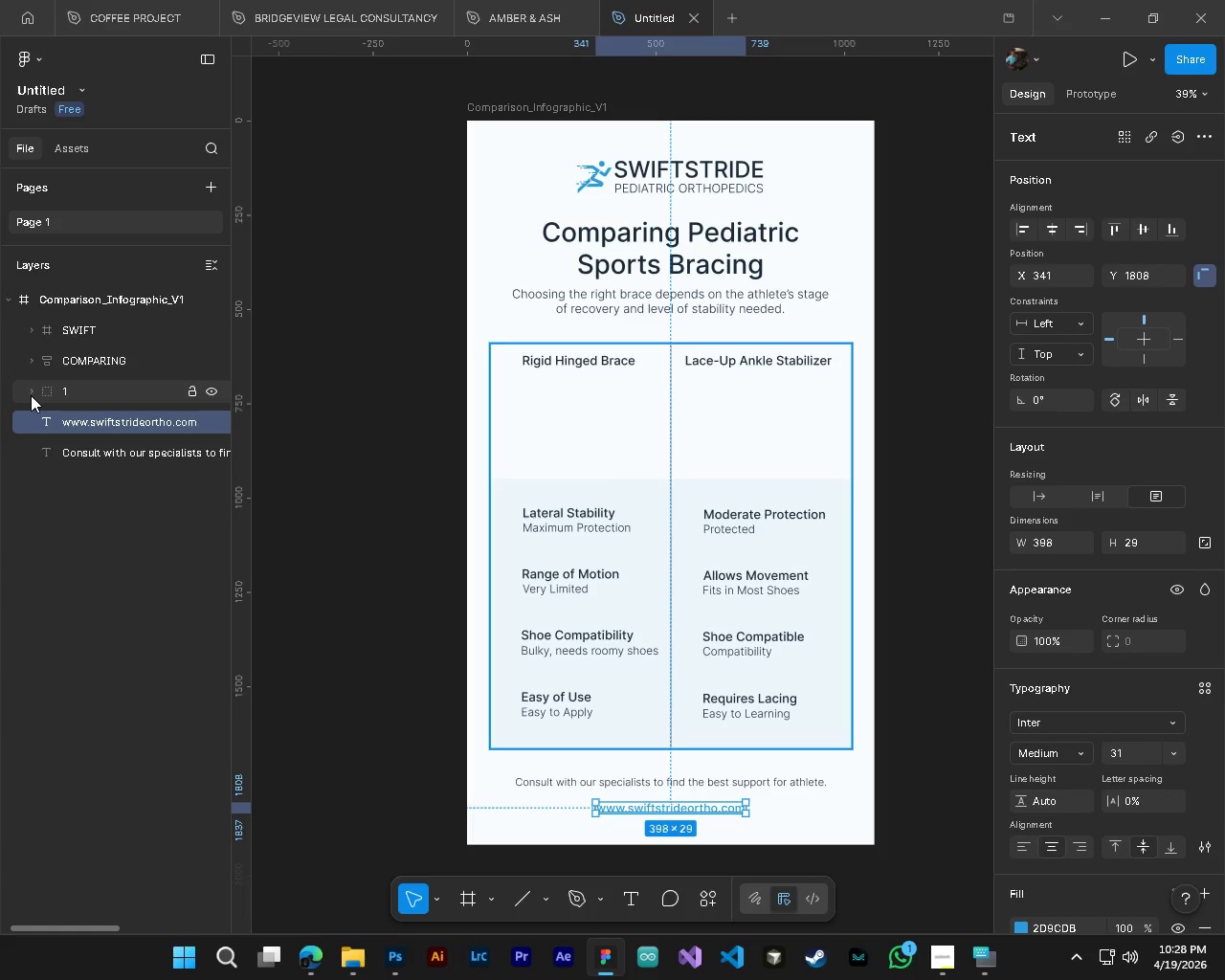 
left_click([94, 452])
 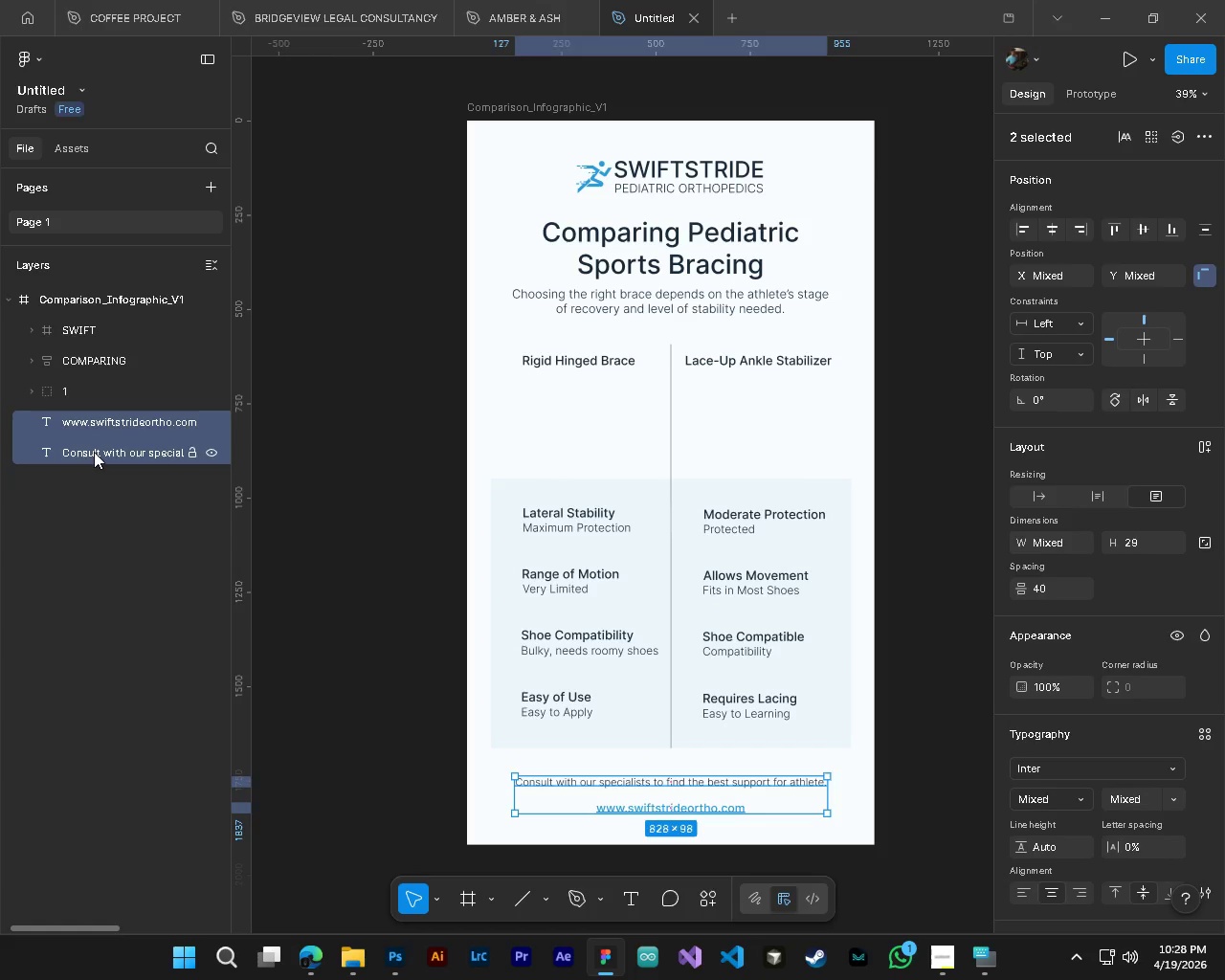 
key(Control+G)
 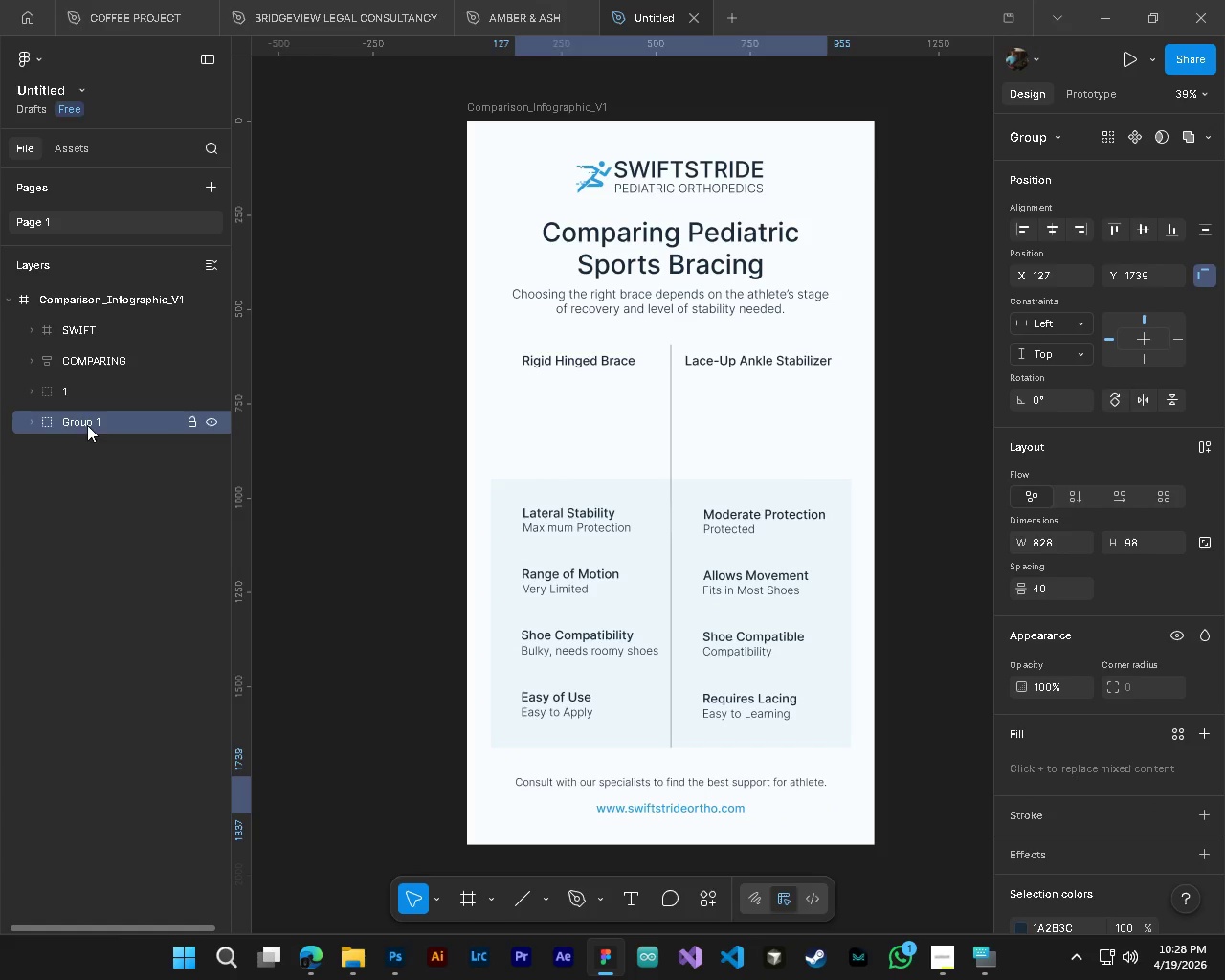 
double_click([87, 425])
 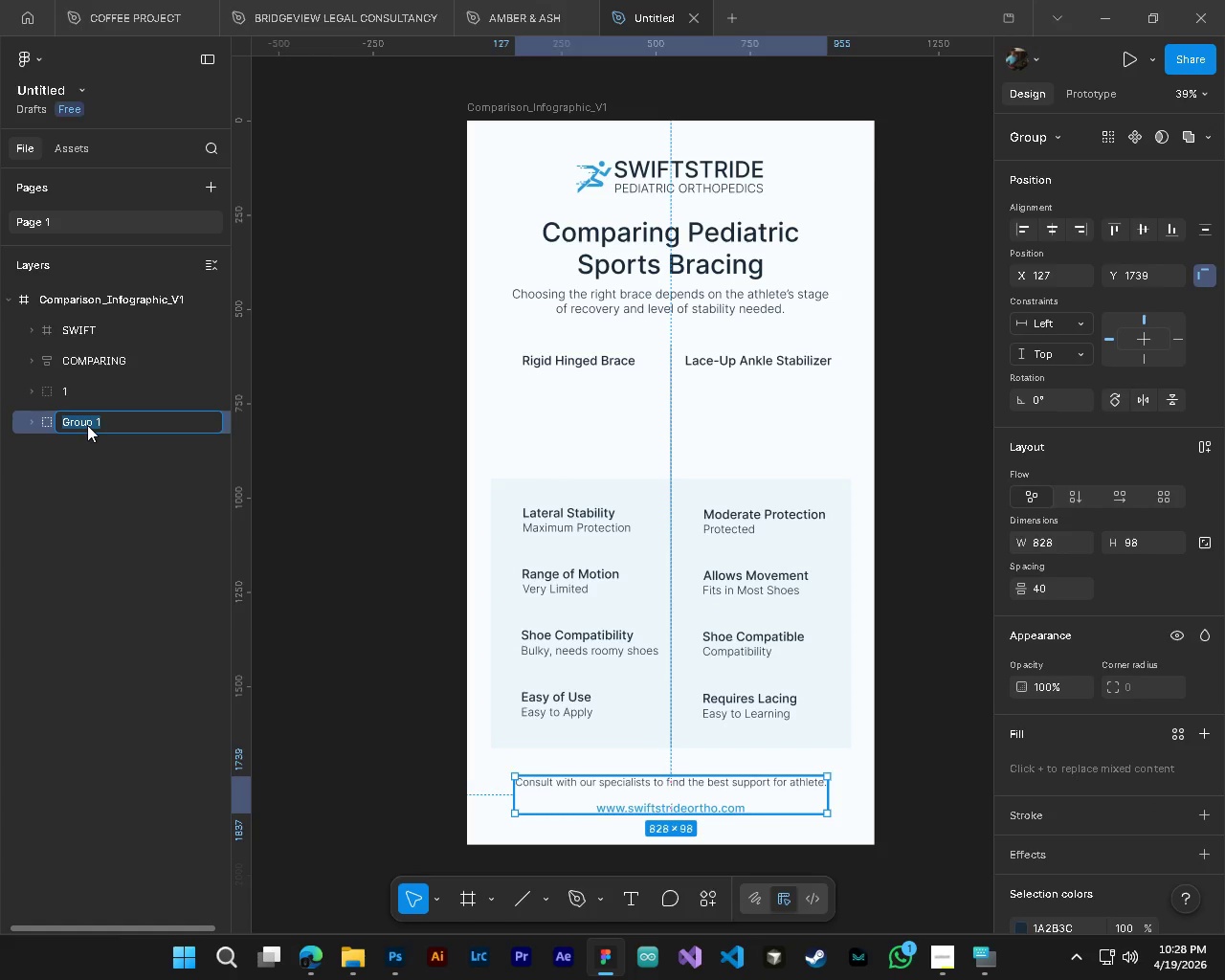 
type(FOOT)
 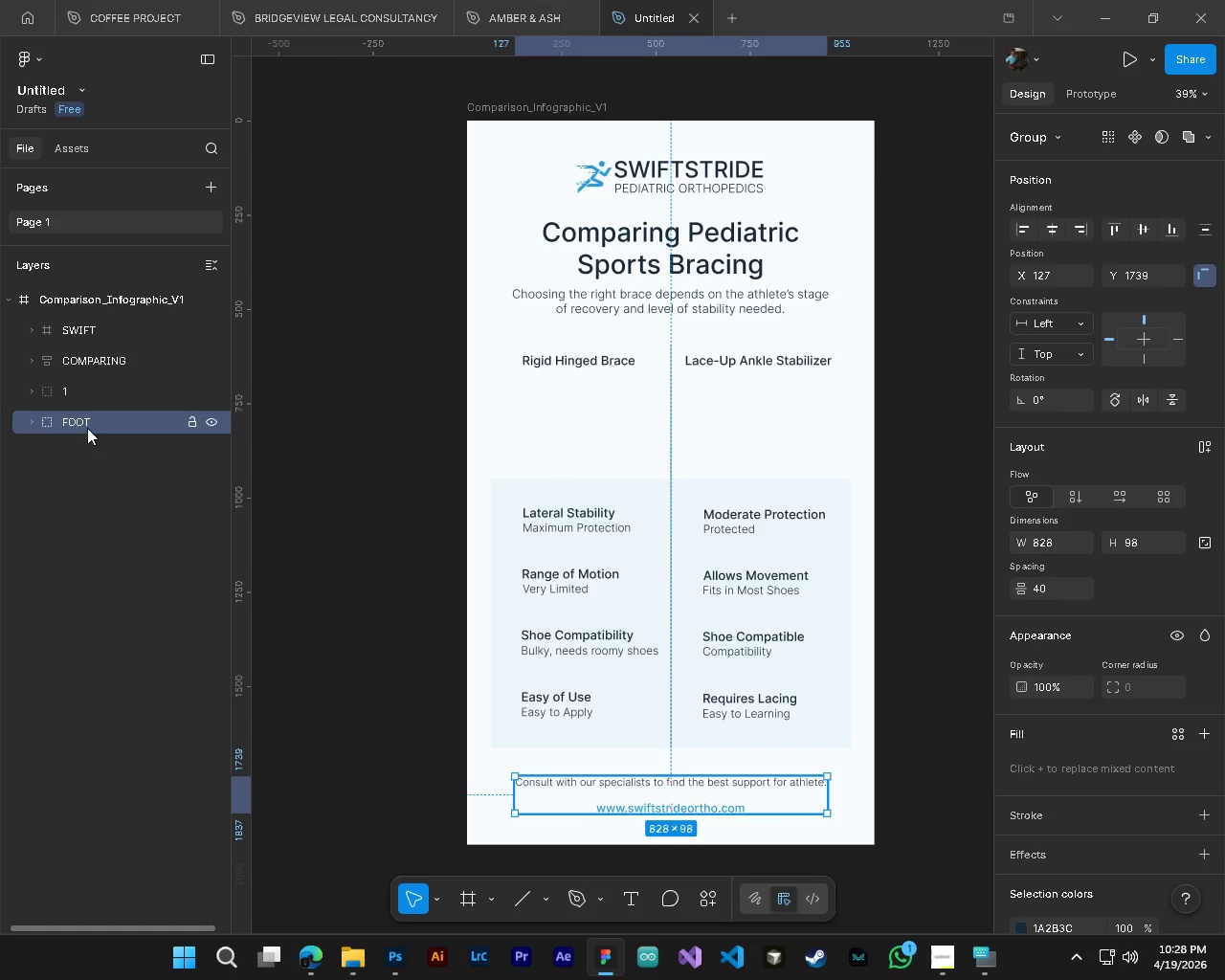 
key(Enter)
 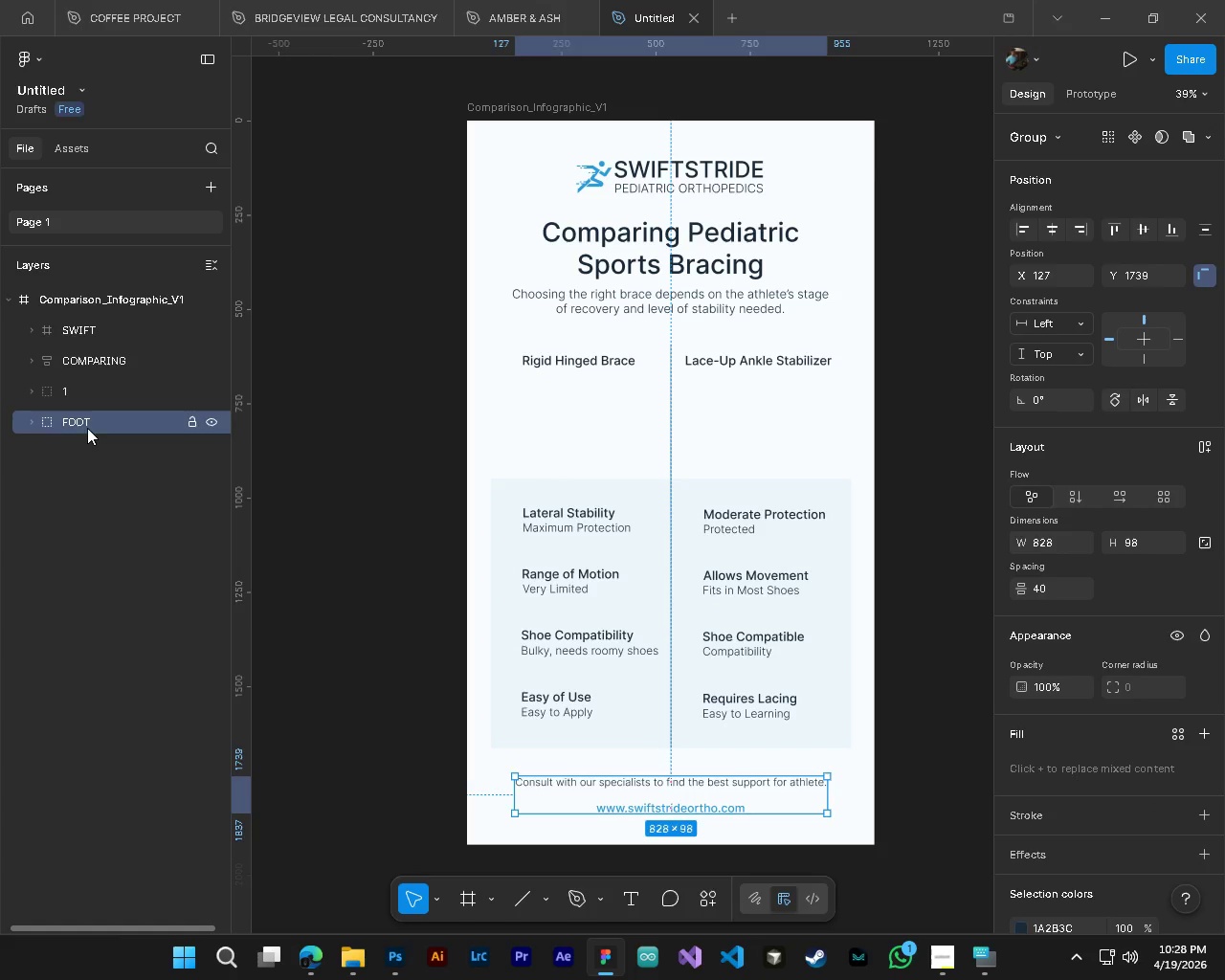 
key(Control+S)
 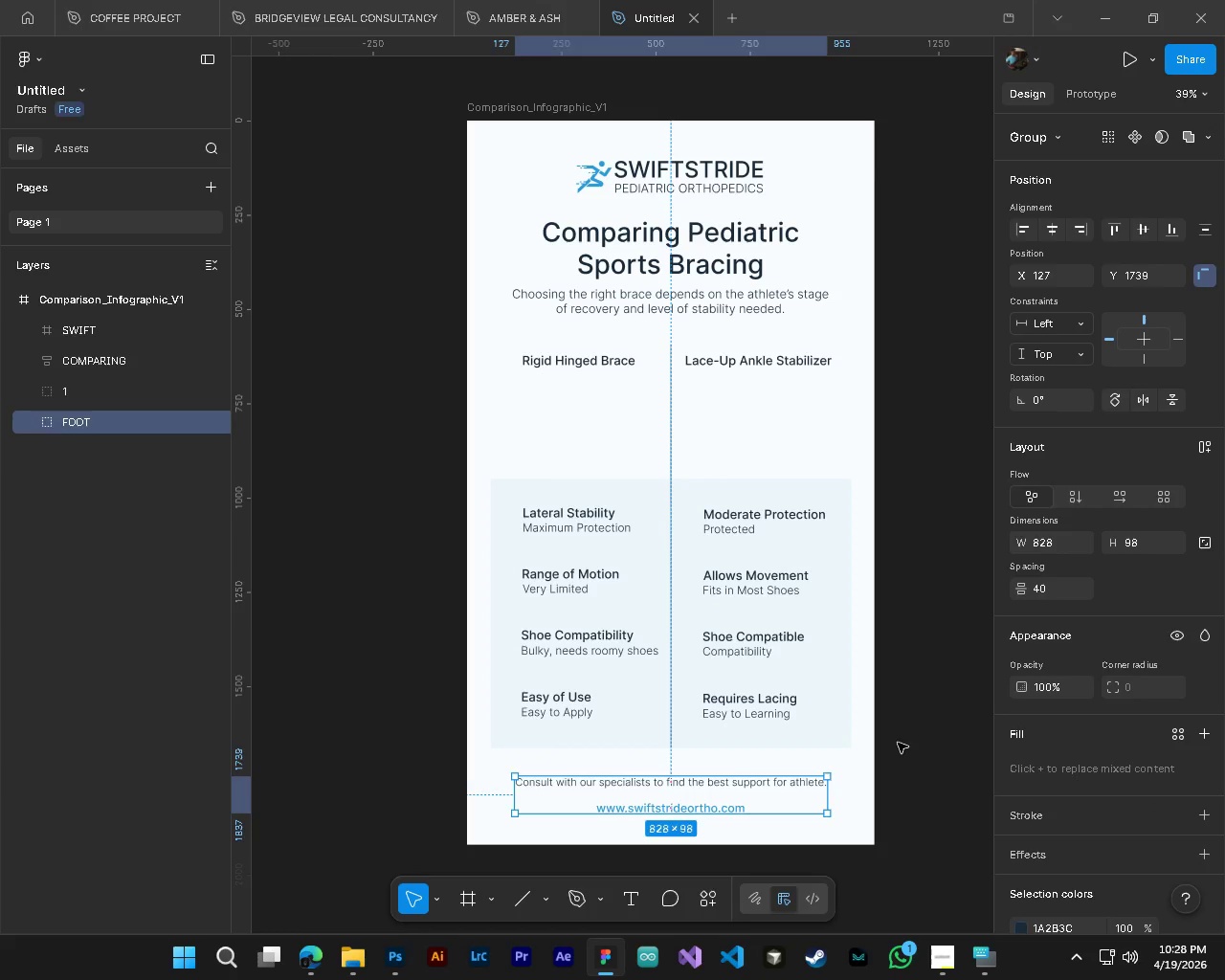 
left_click([933, 732])
 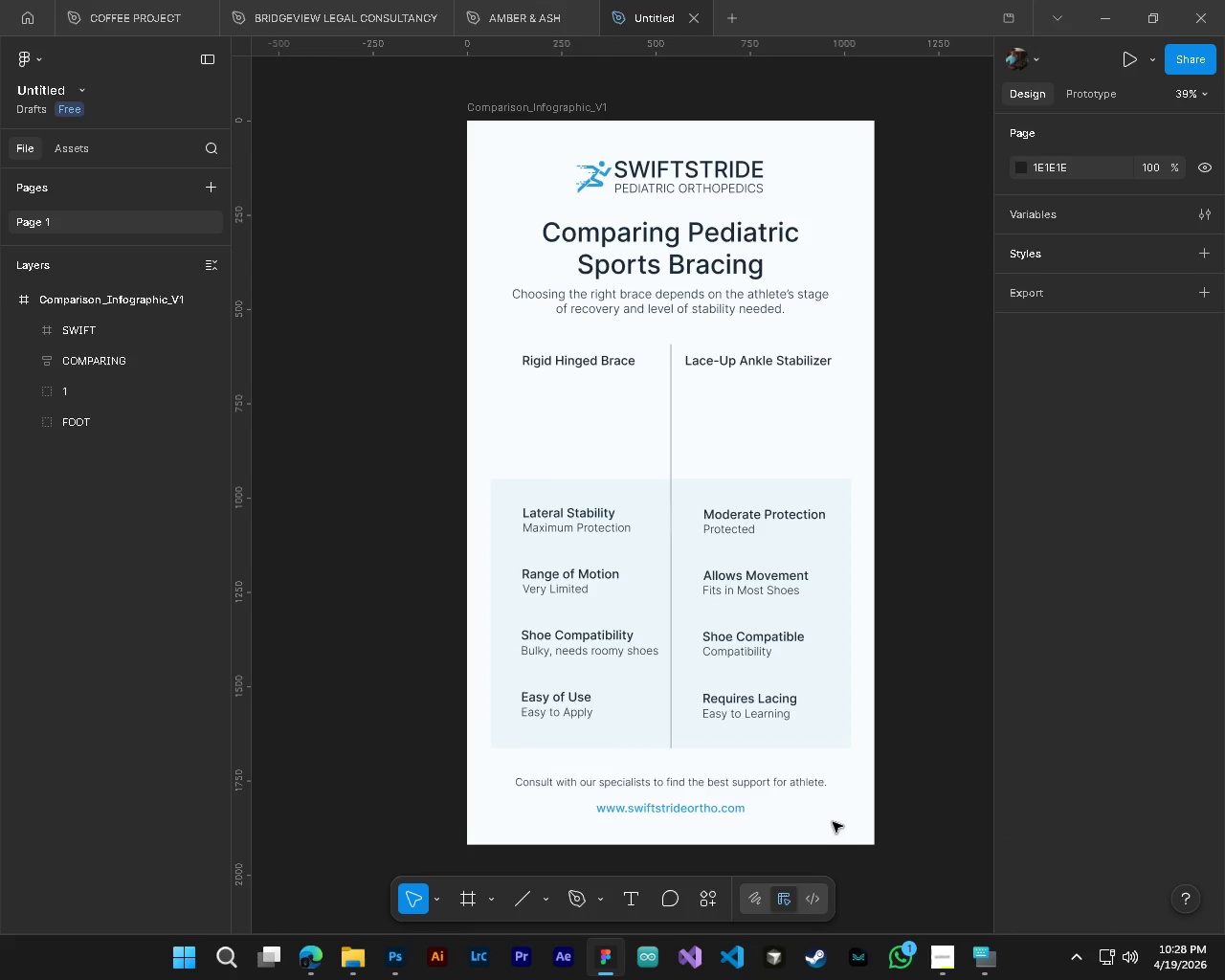 
key(Alt+AltLeft)
 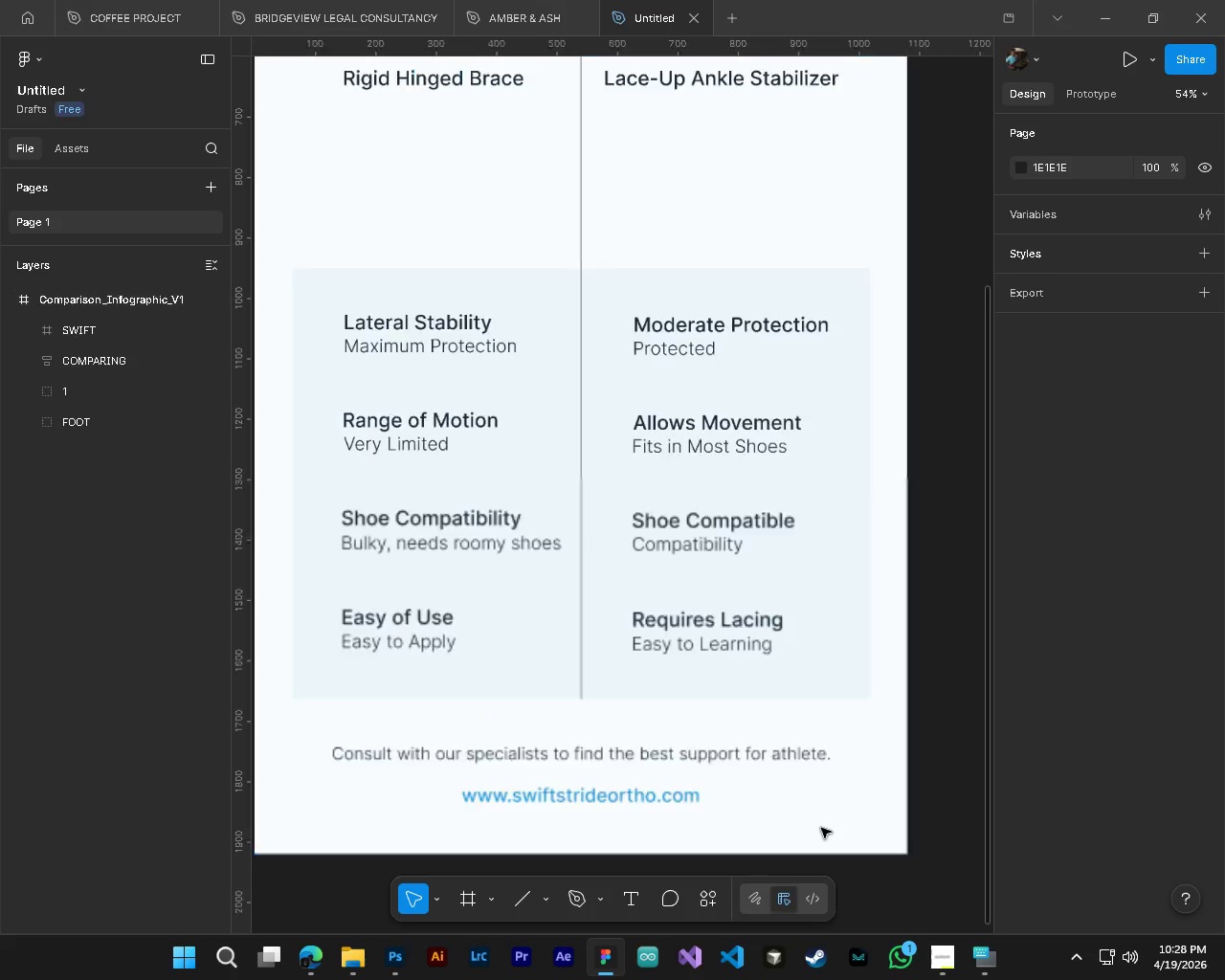 
scroll: coordinate [821, 828], scroll_direction: up, amount: 5.0
 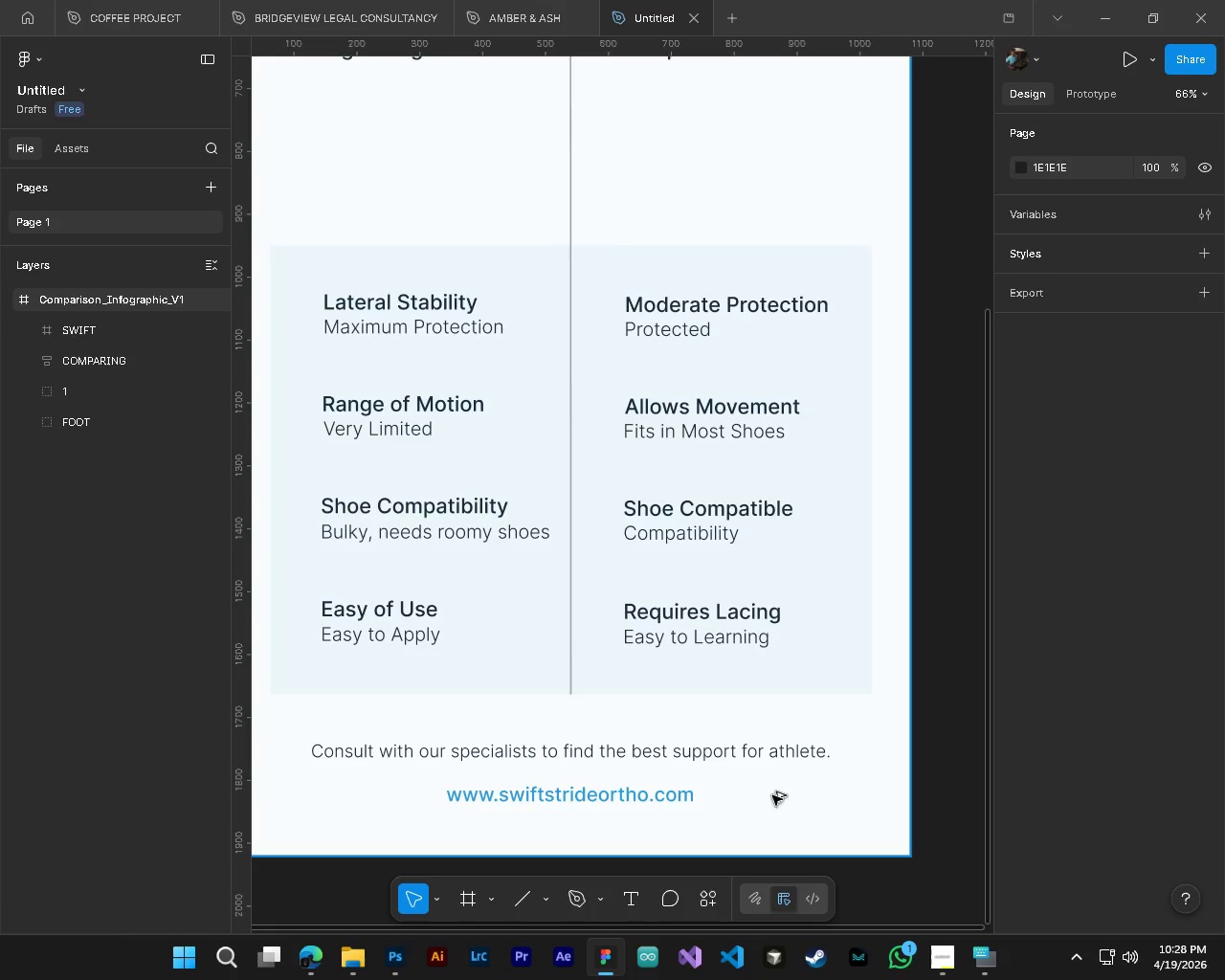 
scroll: coordinate [779, 795], scroll_direction: down, amount: 5.0
 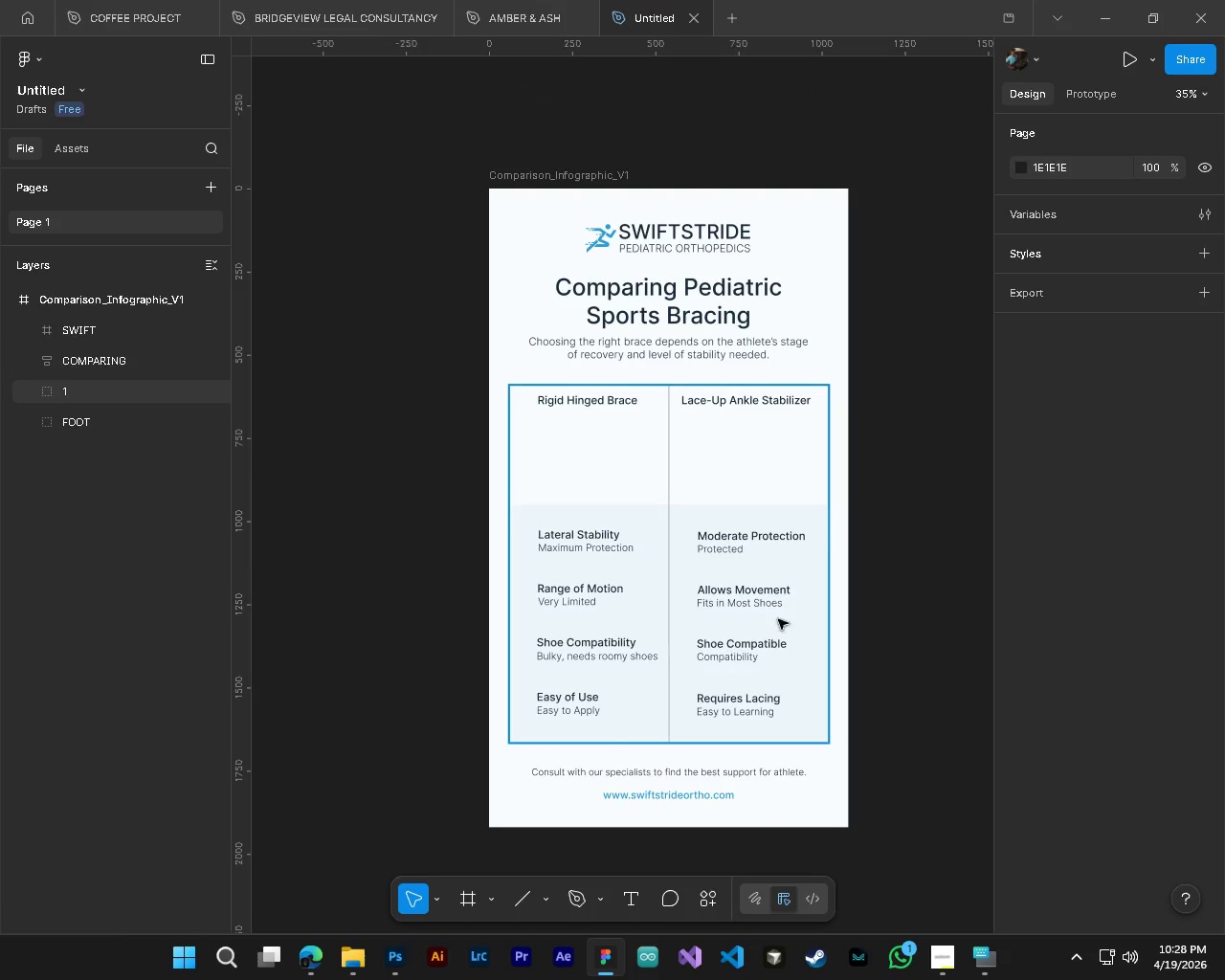 
key(CapsLock)
 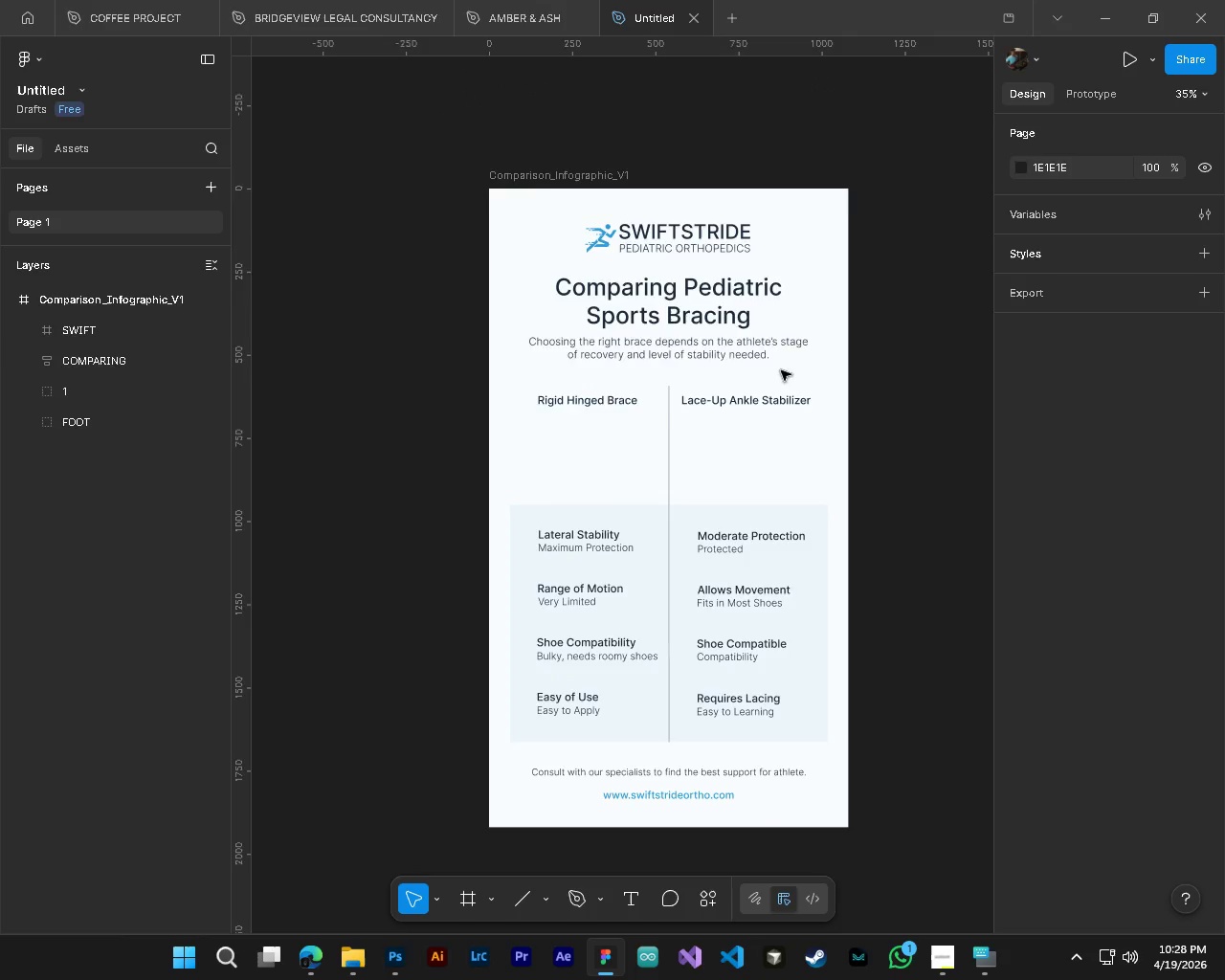 
scroll: coordinate [726, 309], scroll_direction: up, amount: 3.0
 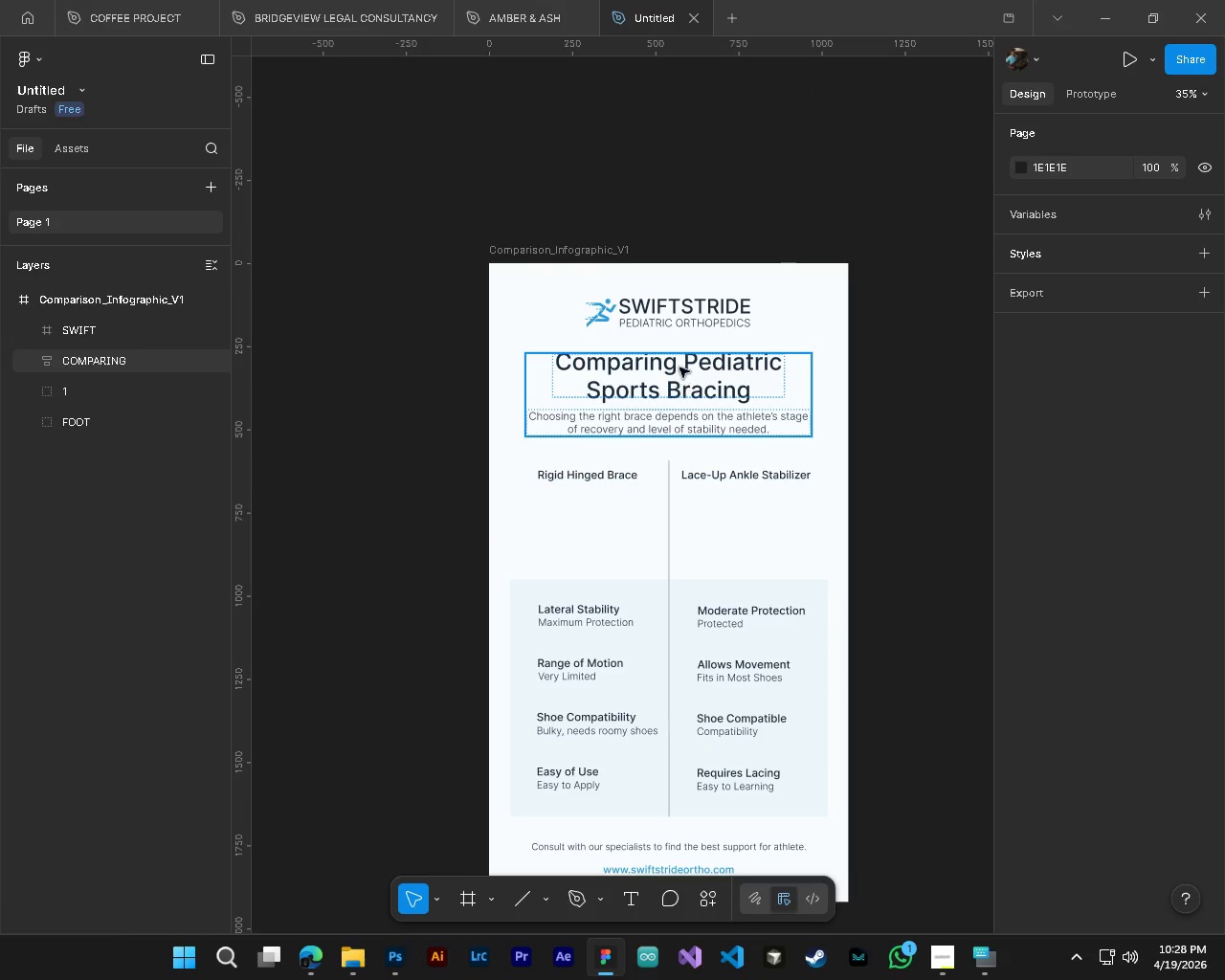 
hold_key(key=ControlLeft, duration=0.88)
 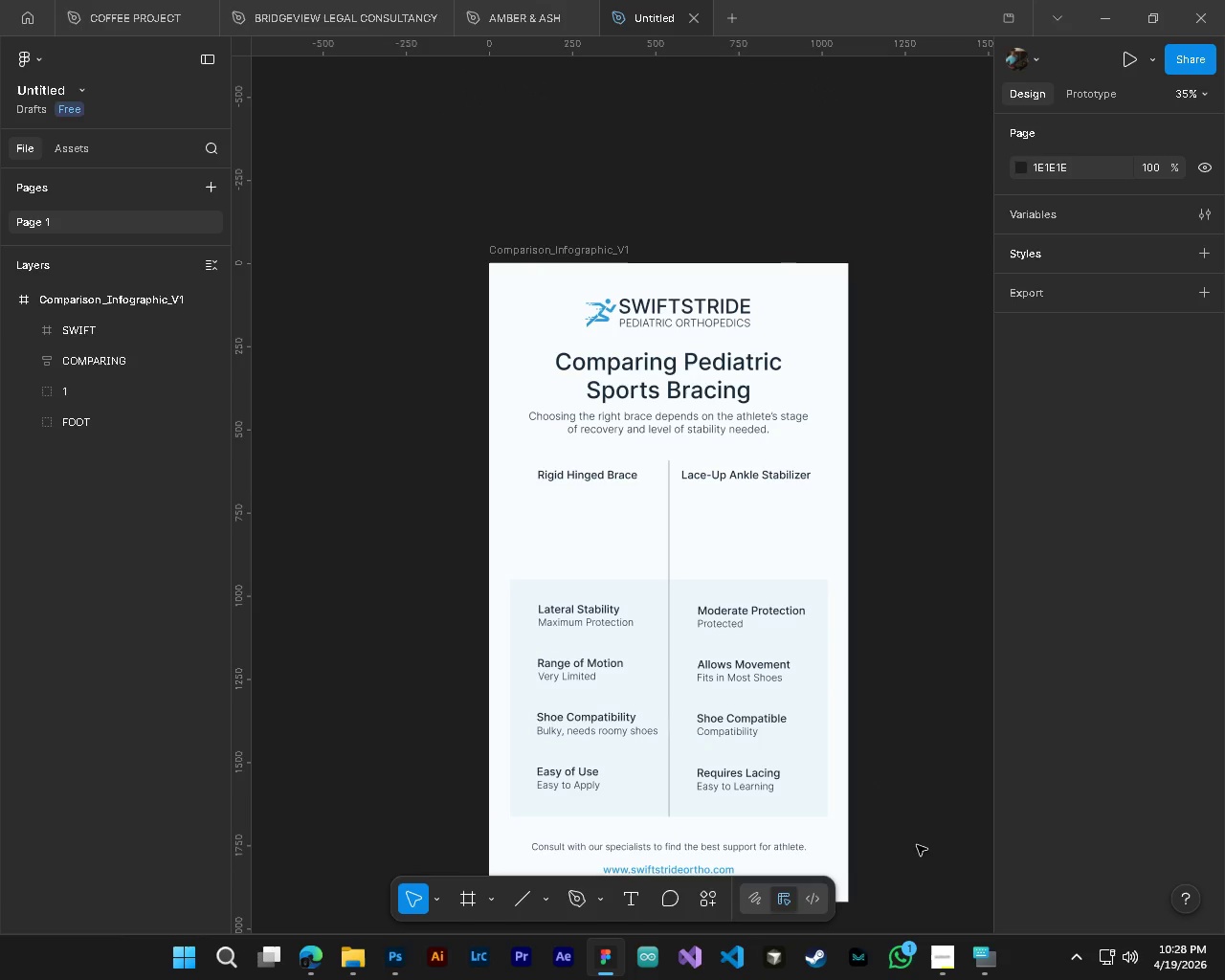 
left_click([948, 968])